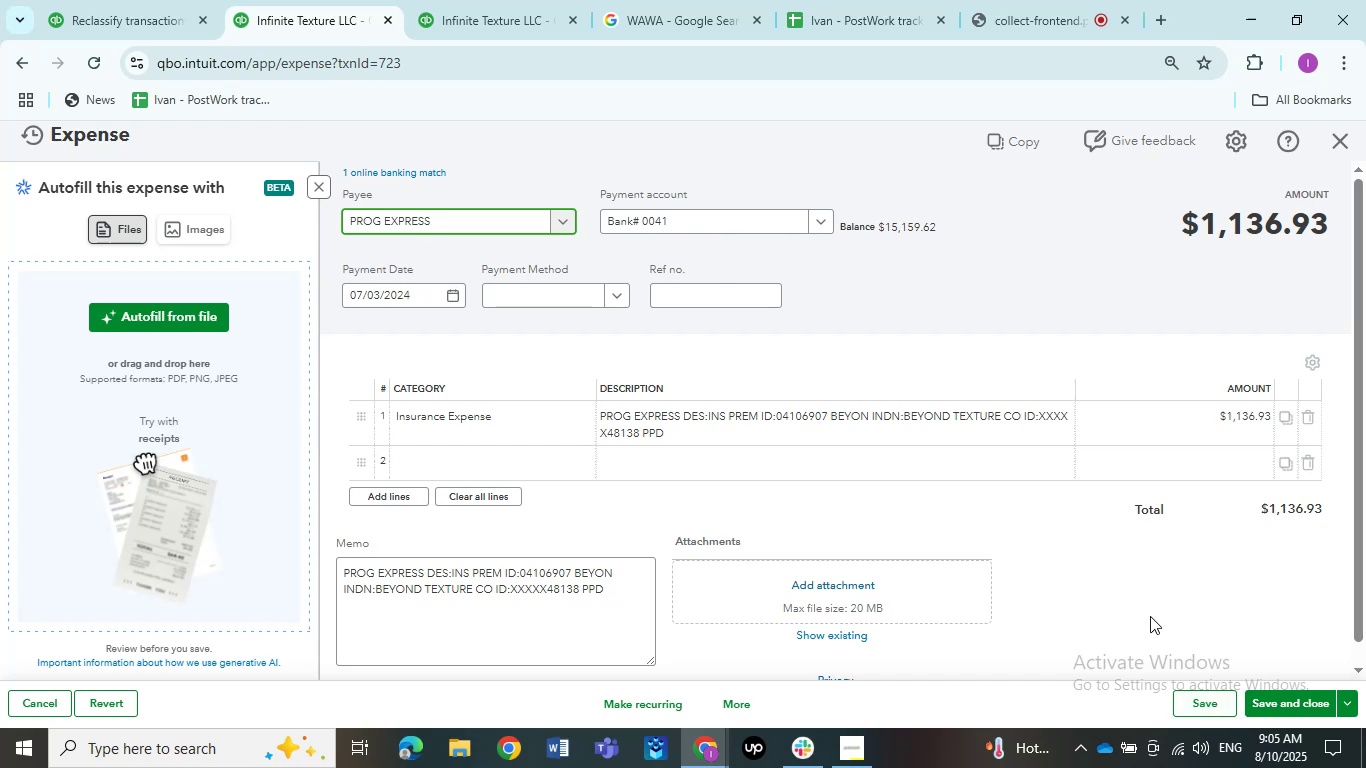 
left_click([713, 497])
 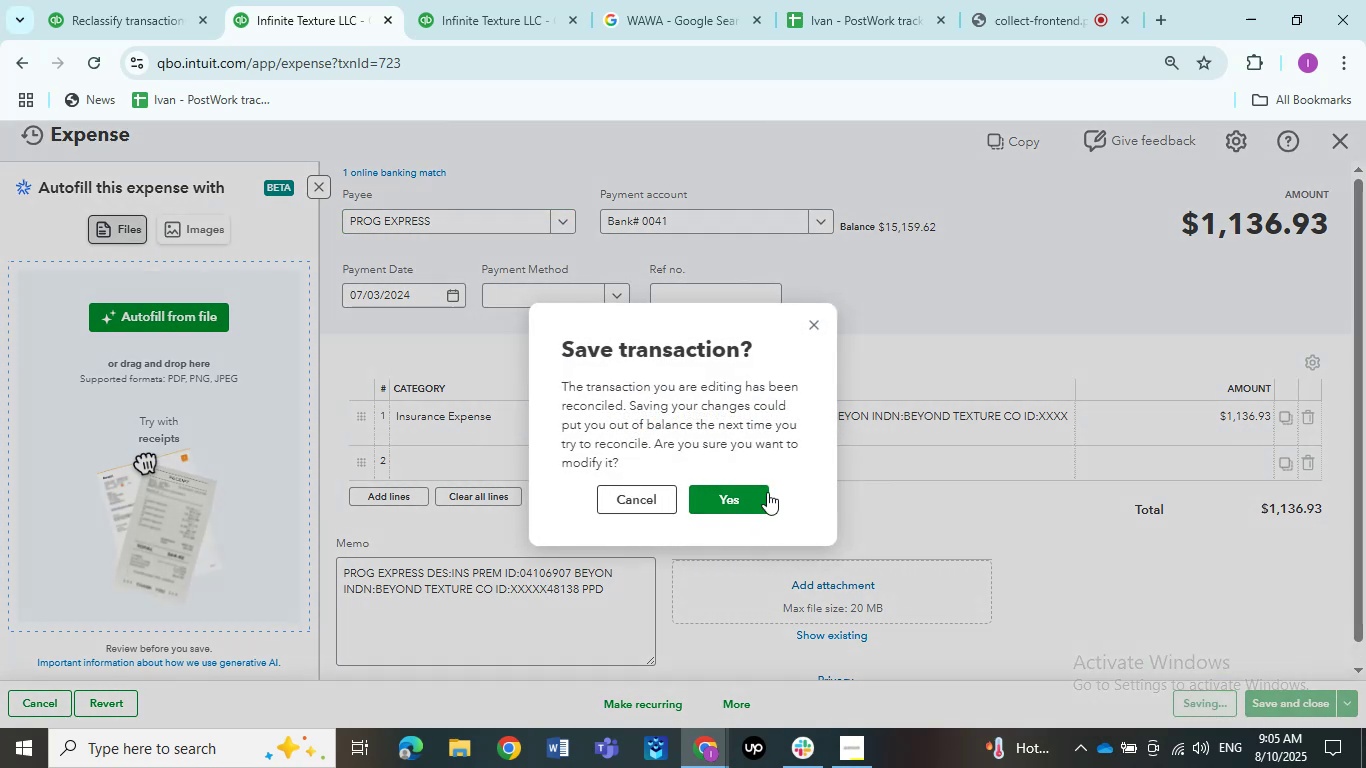 
left_click([697, 486])
 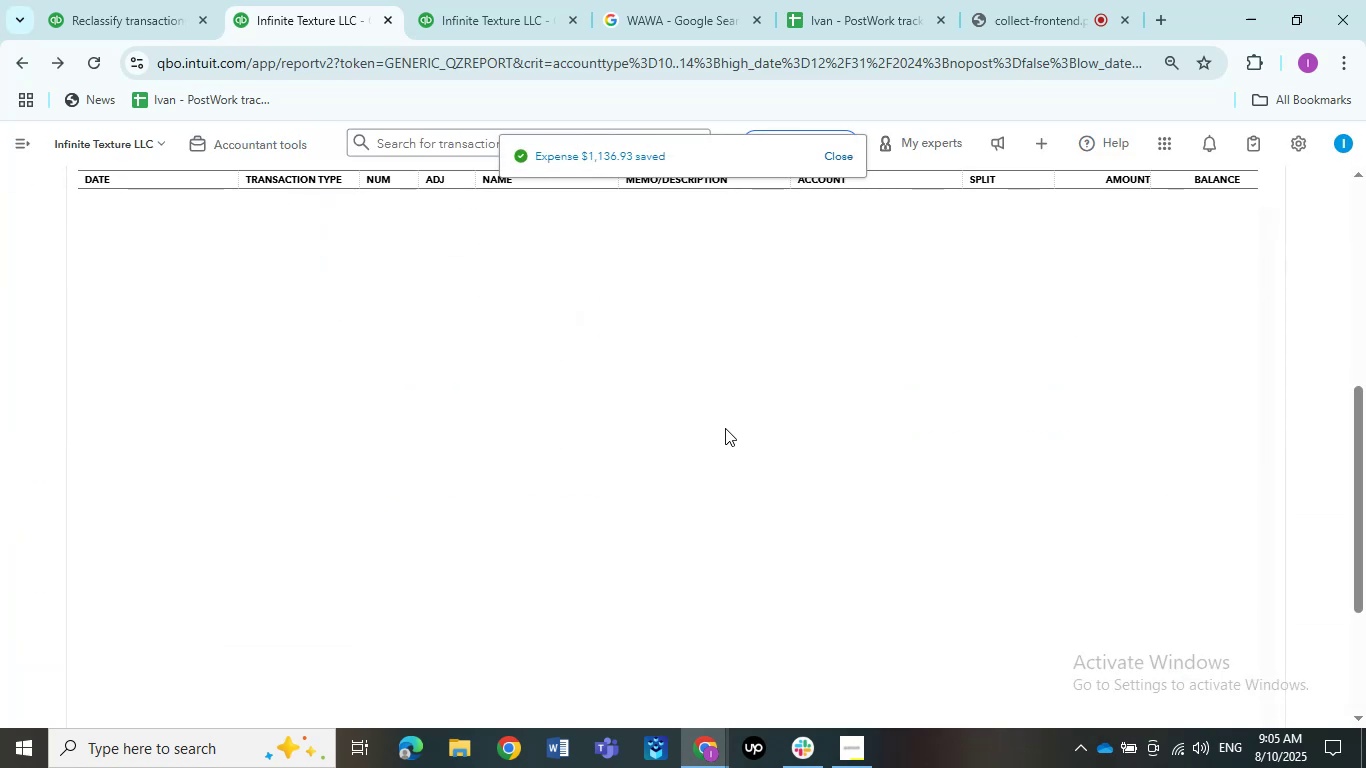 
wait(7.45)
 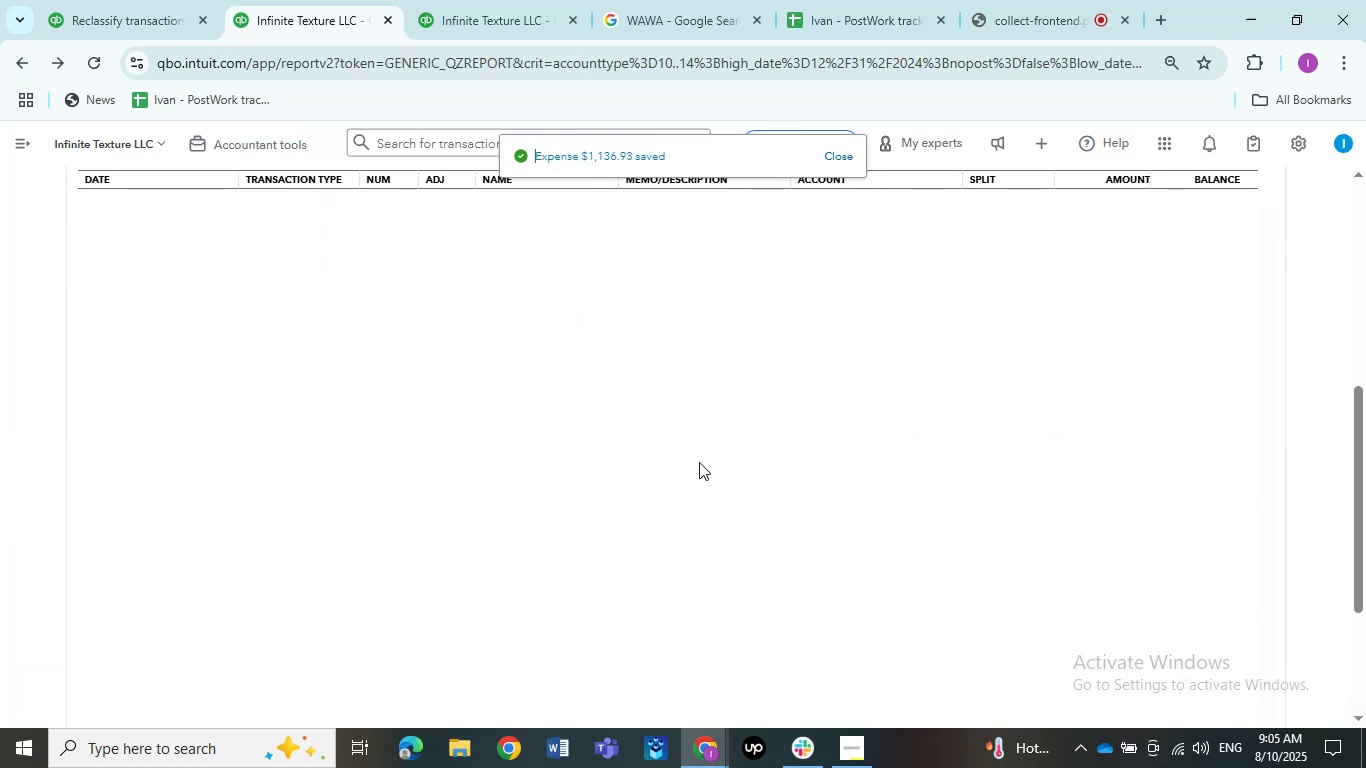 
left_click([740, 461])
 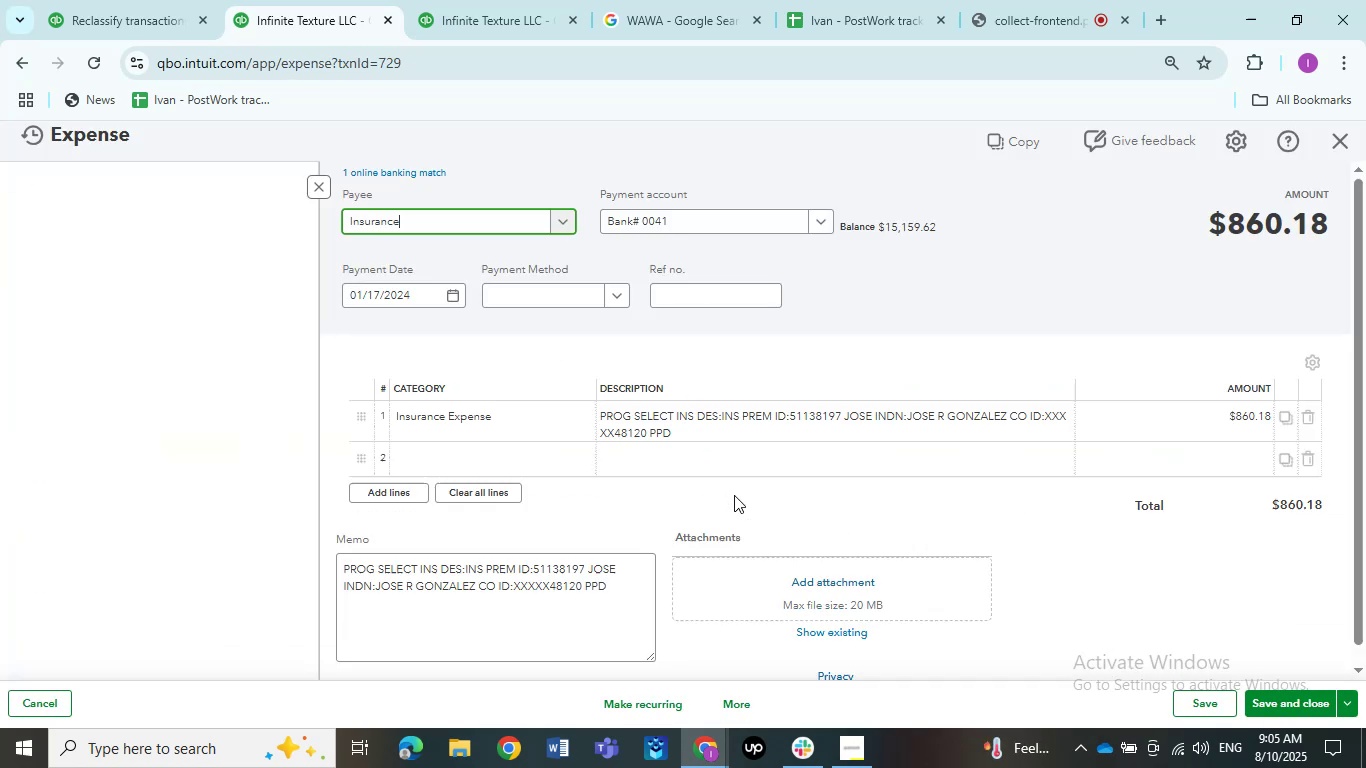 
left_click([694, 417])
 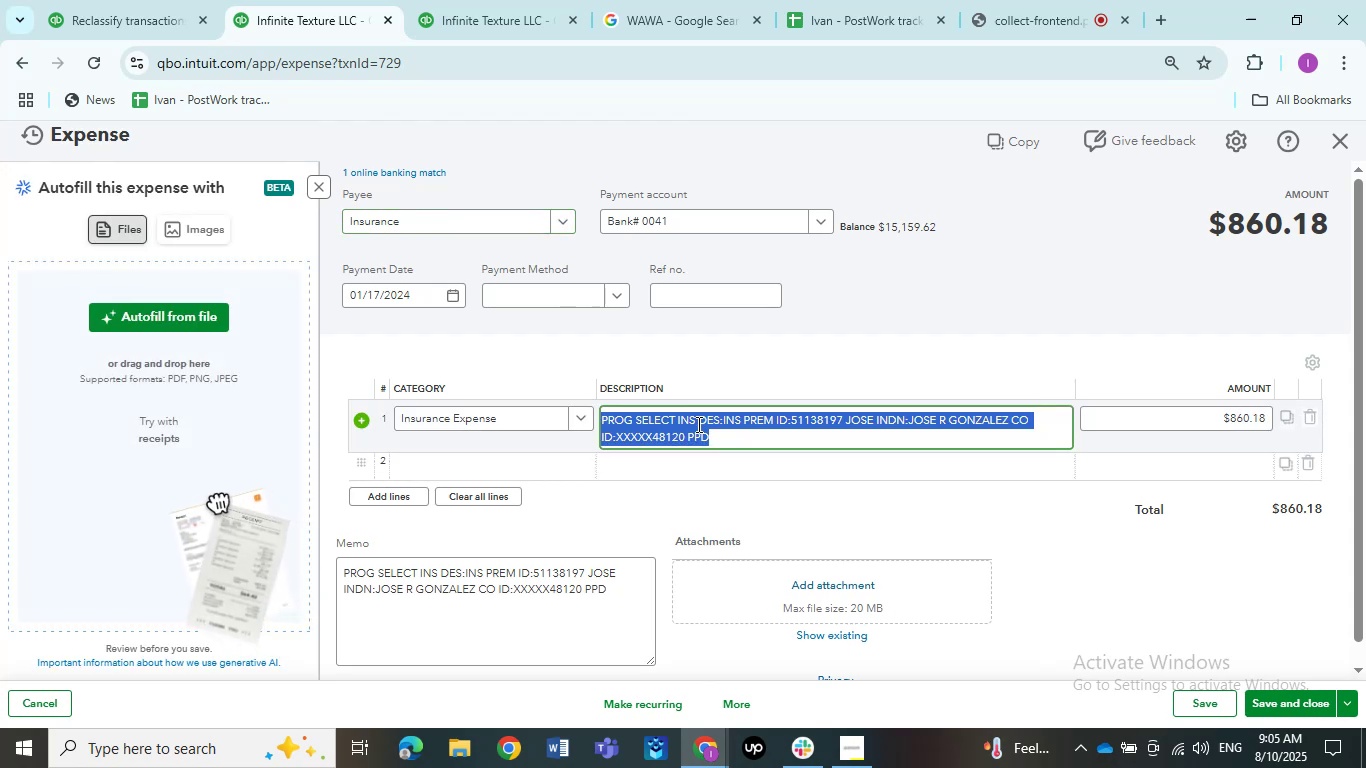 
left_click([697, 424])
 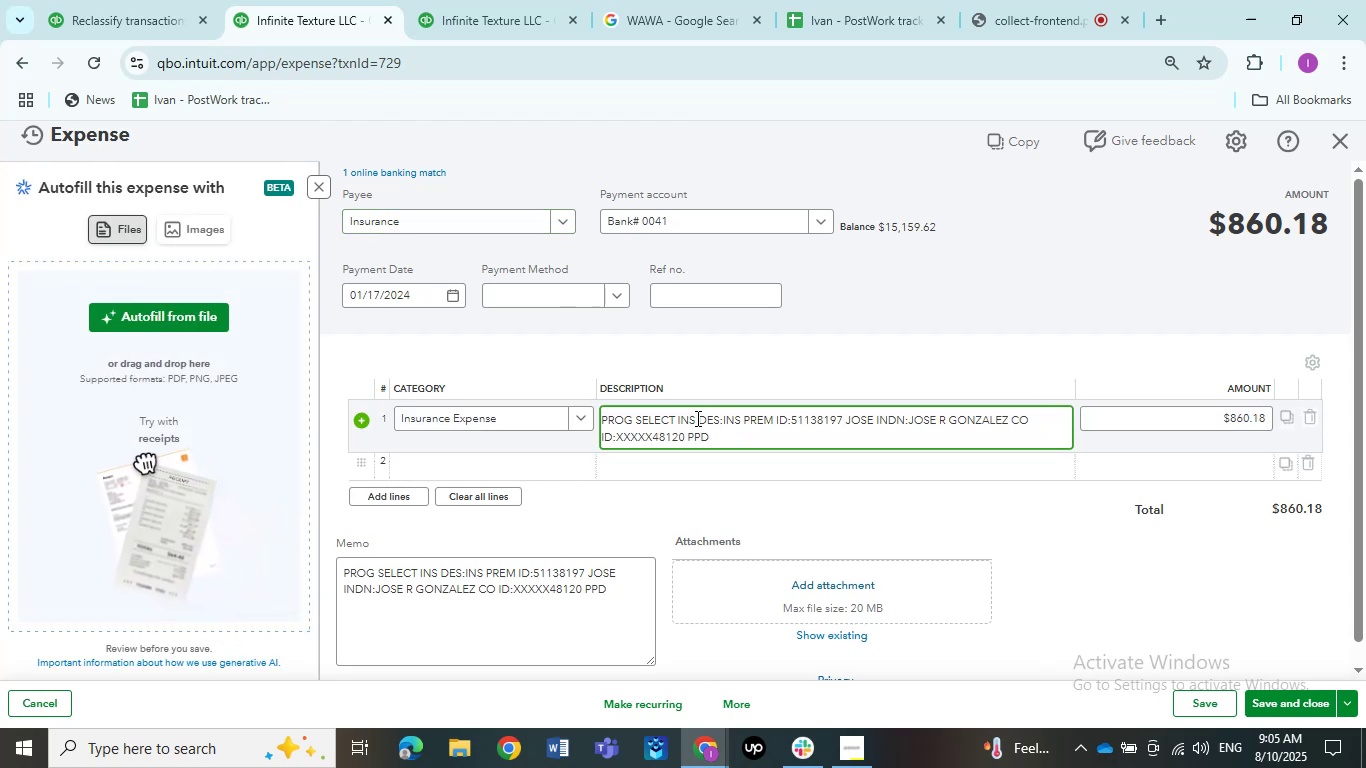 
left_click_drag(start_coordinate=[691, 419], to_coordinate=[640, 423])
 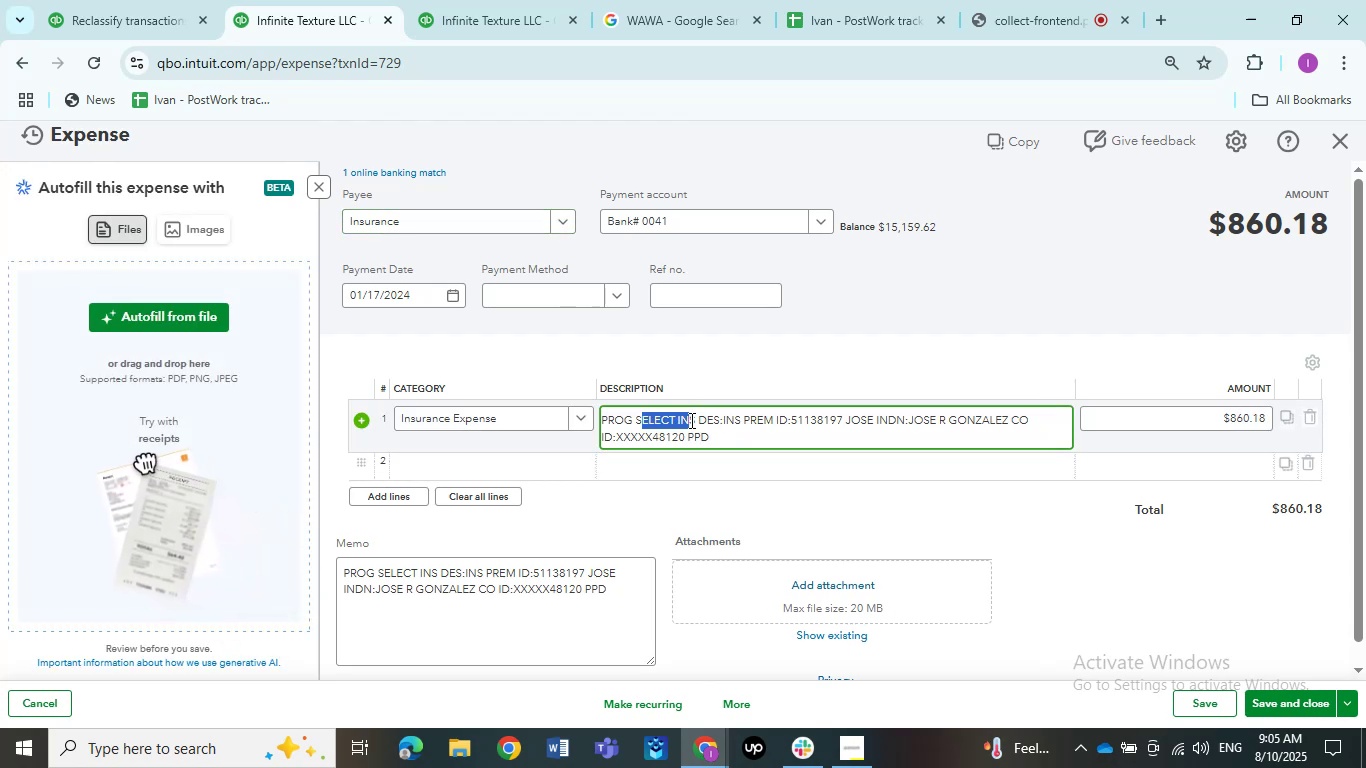 
left_click_drag(start_coordinate=[694, 419], to_coordinate=[582, 425])
 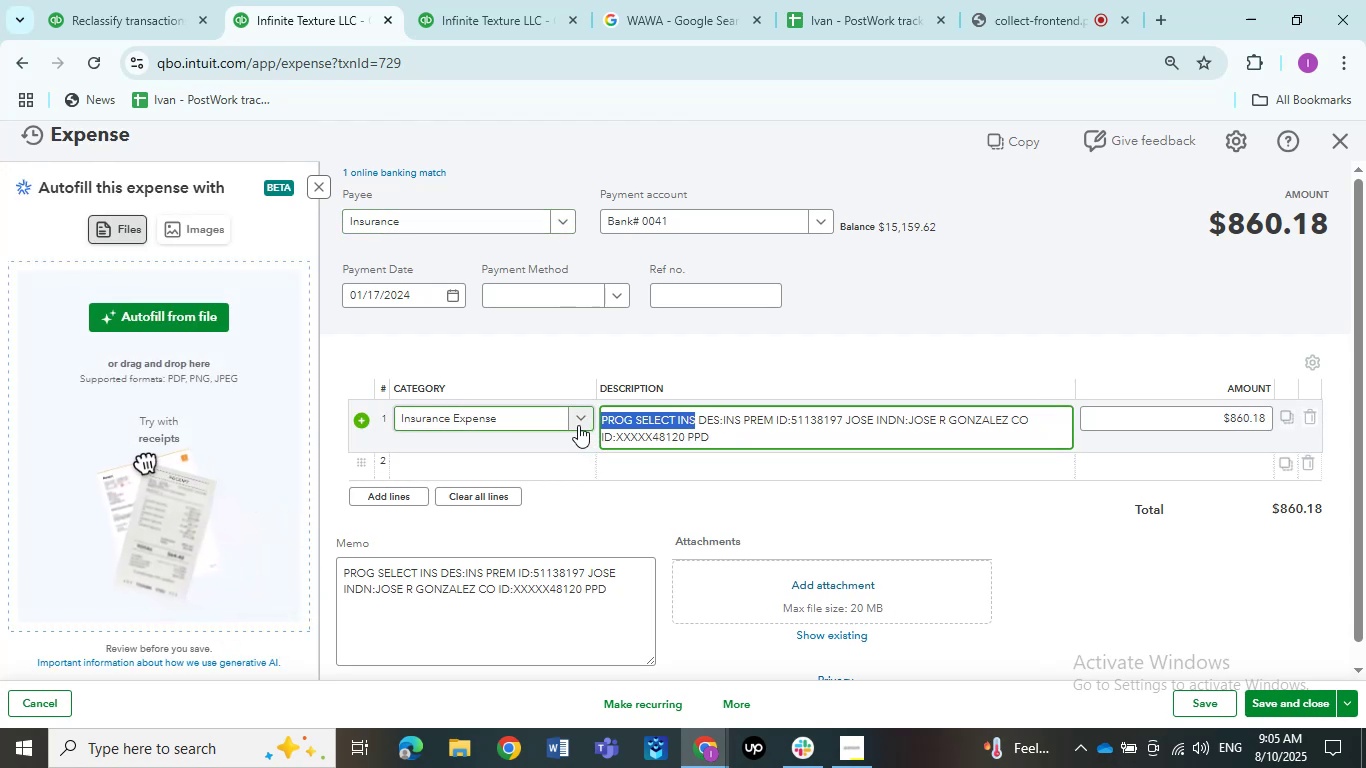 
hold_key(key=ControlLeft, duration=1.49)
 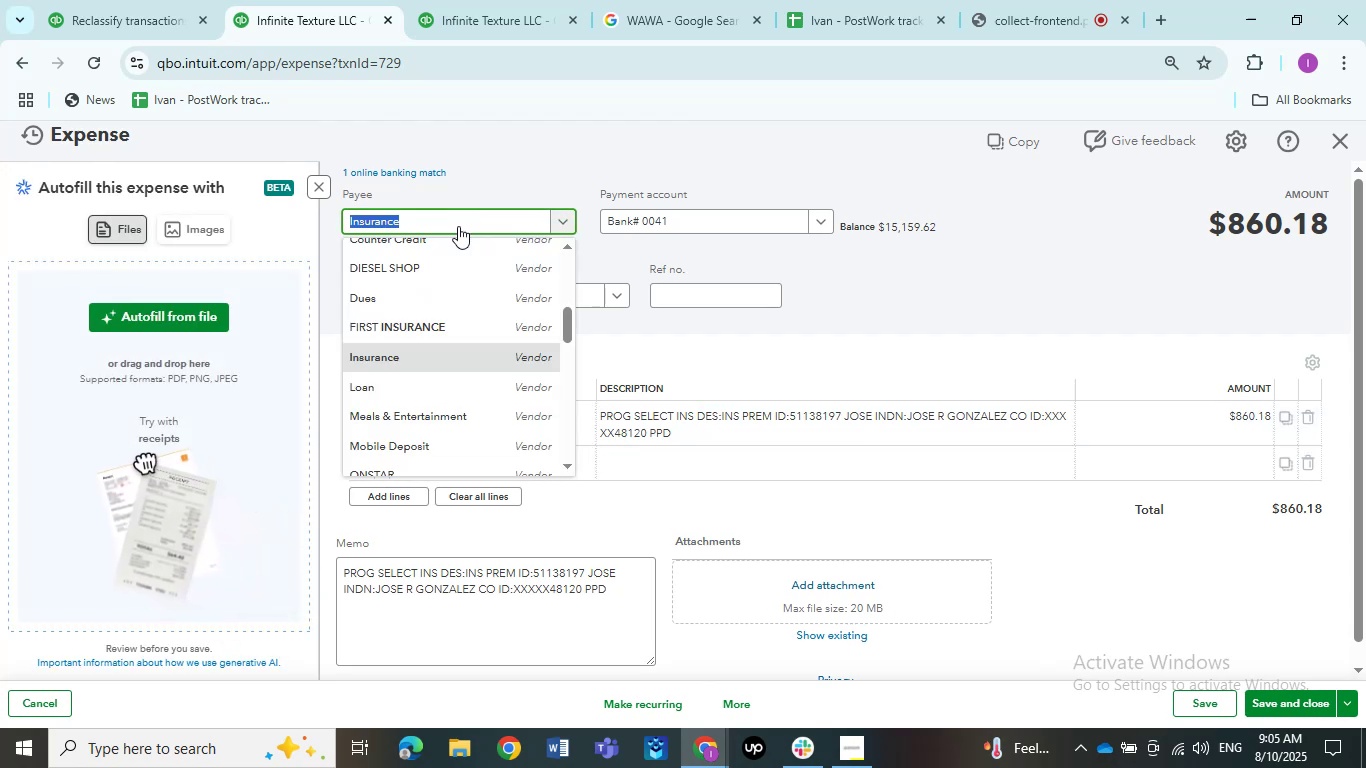 
hold_key(key=C, duration=0.49)
 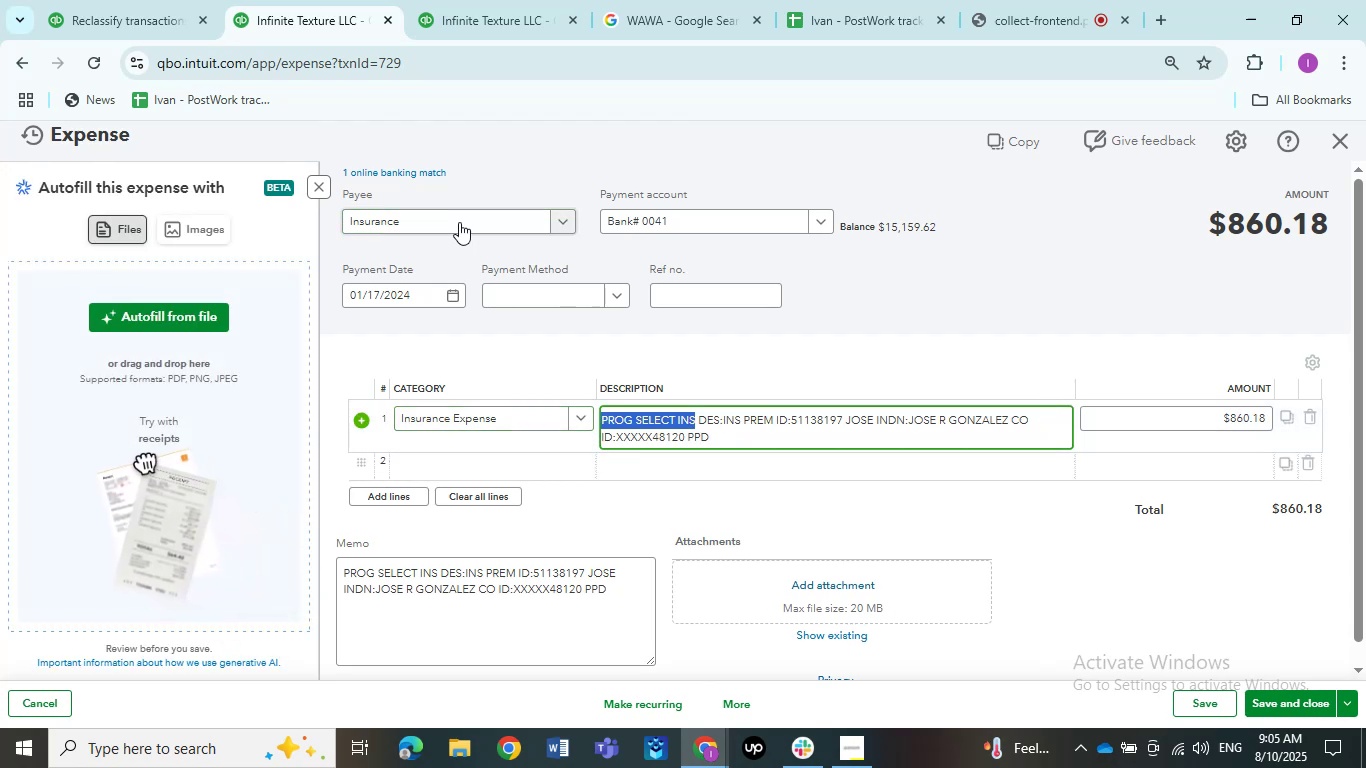 
left_click([459, 222])
 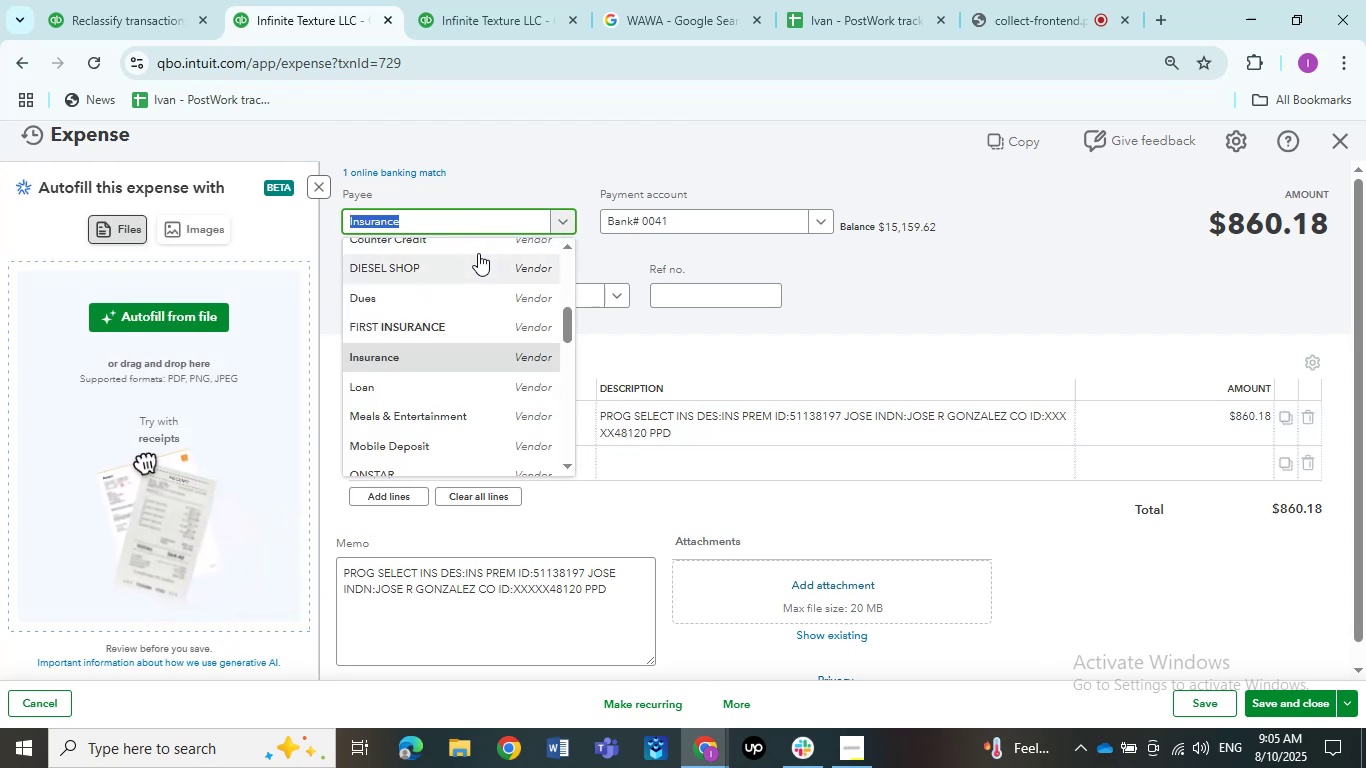 
scroll: coordinate [472, 307], scroll_direction: up, amount: 6.0
 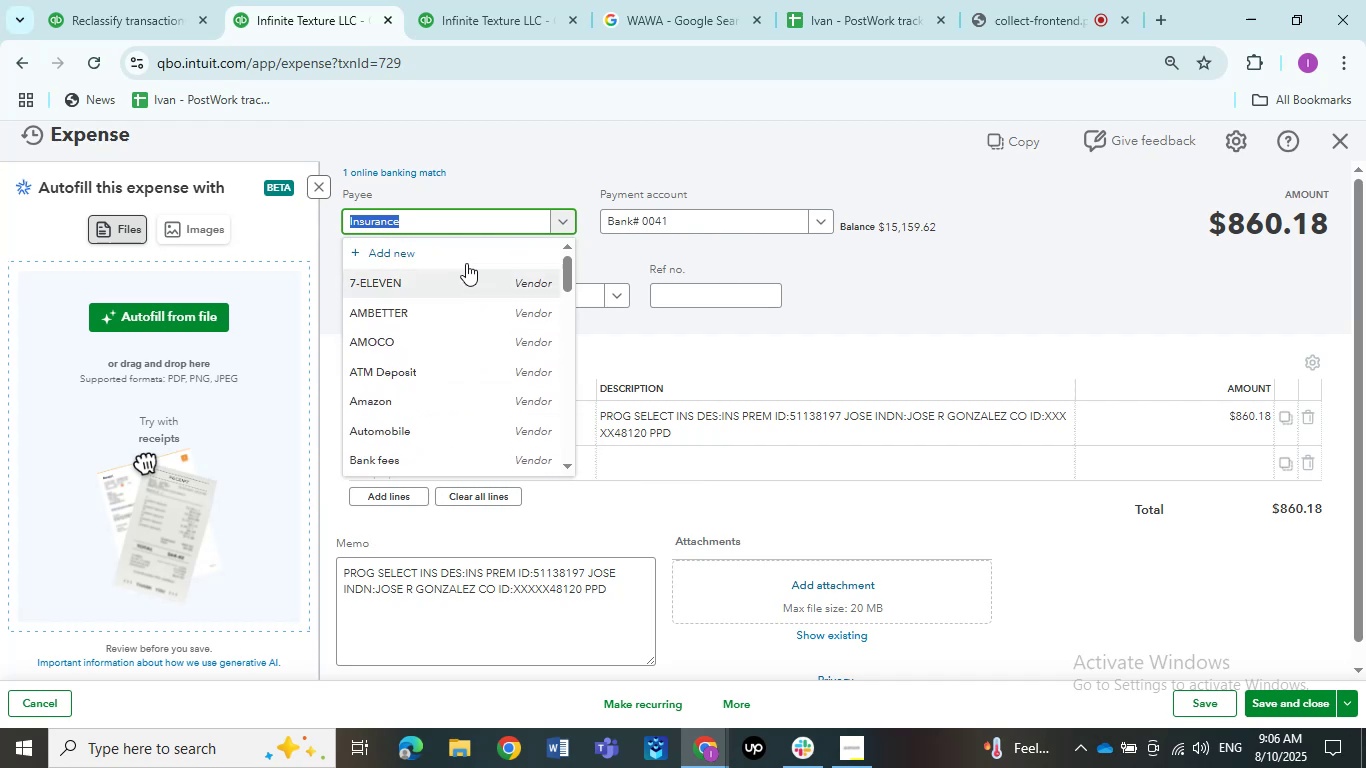 
left_click([462, 253])
 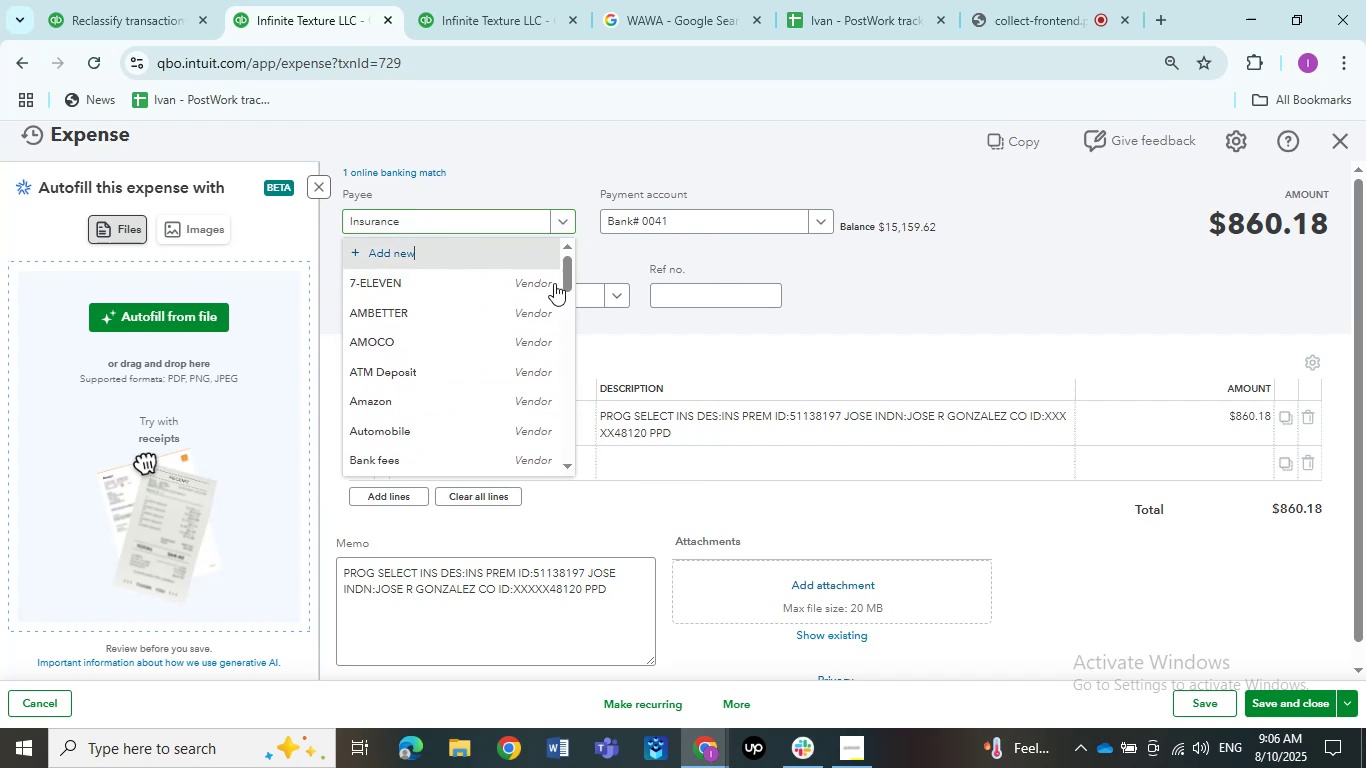 
mouse_move([719, 310])
 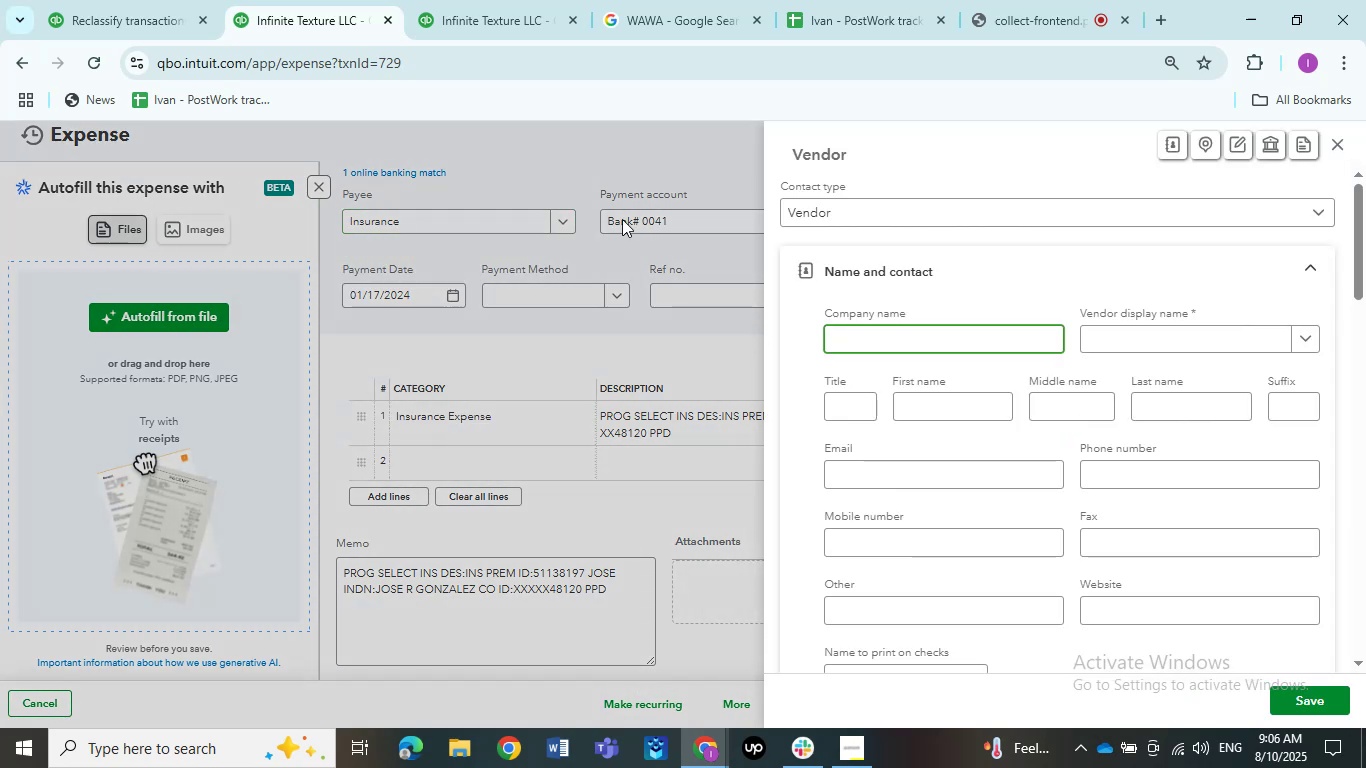 
key(Tab)
 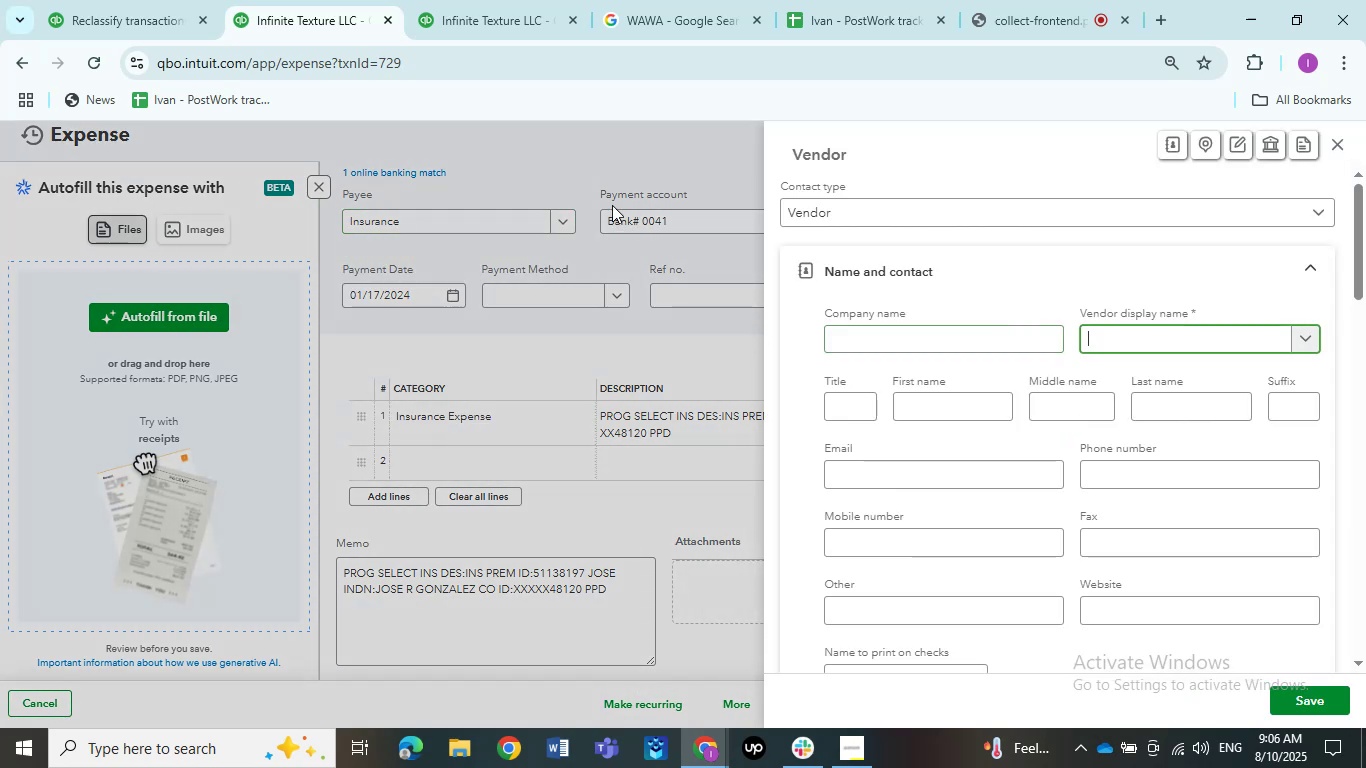 
key(Control+ControlLeft)
 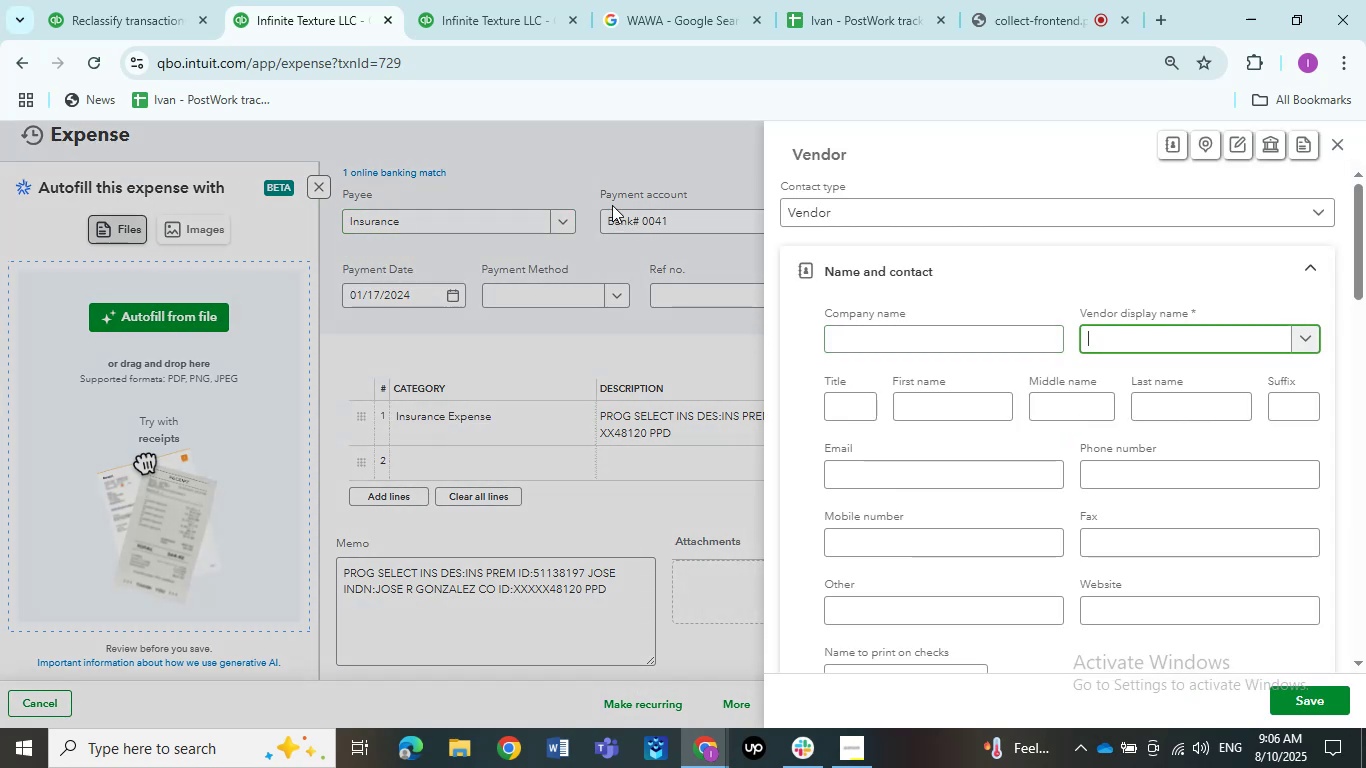 
key(Control+V)
 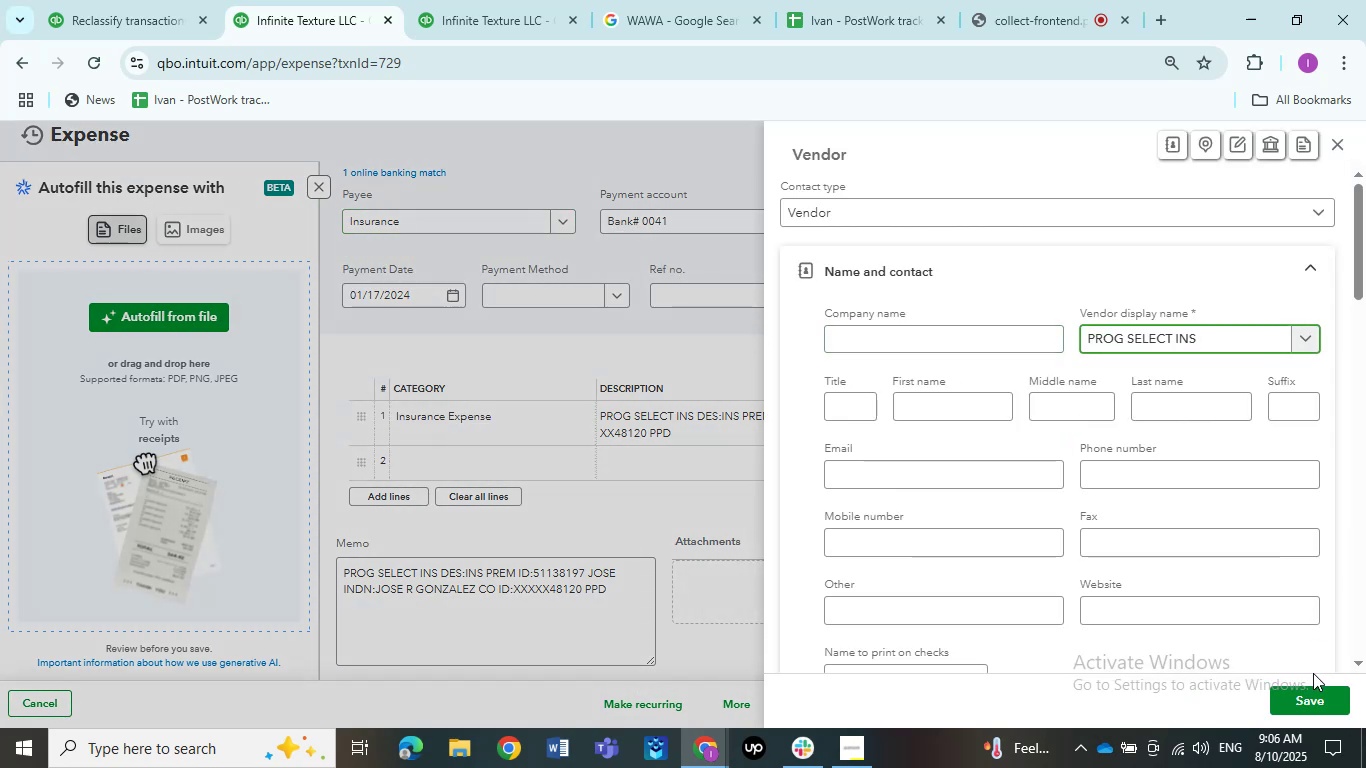 
left_click([1311, 694])
 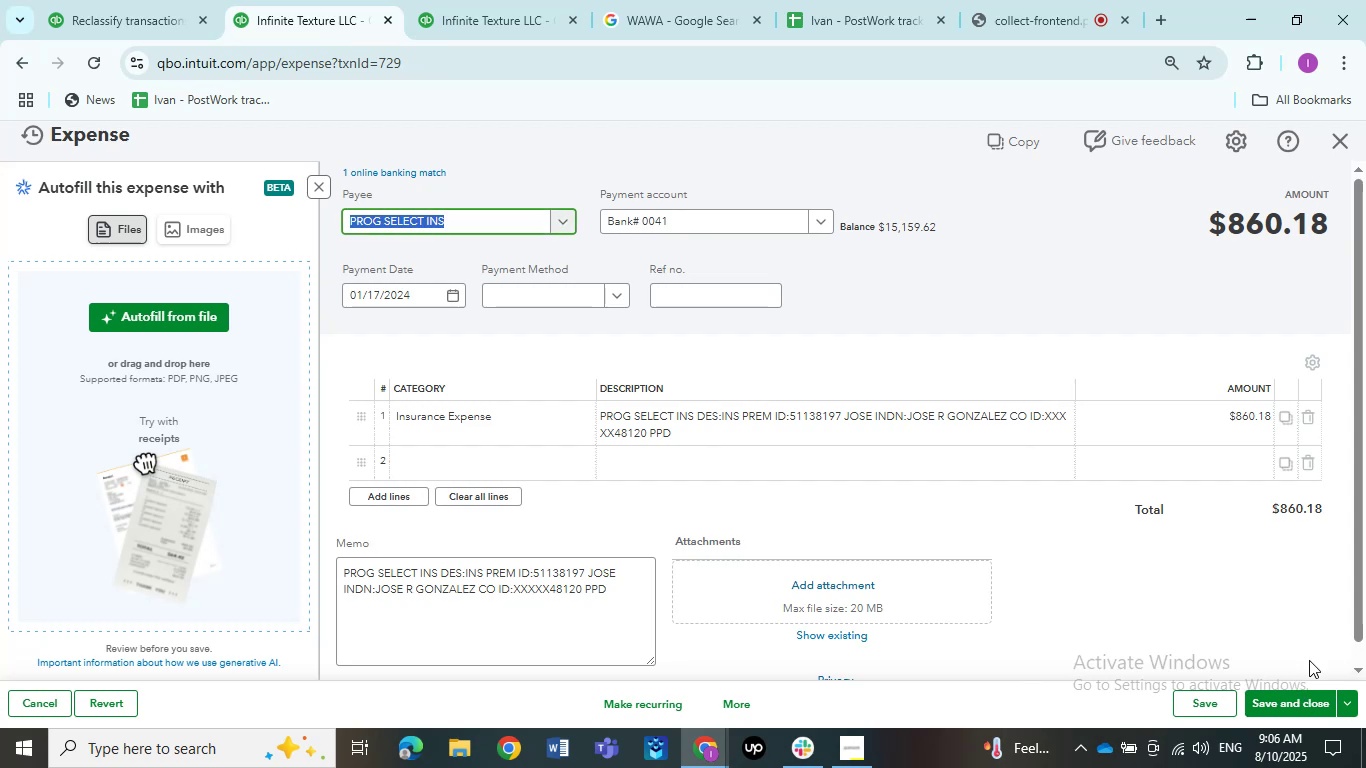 
wait(5.88)
 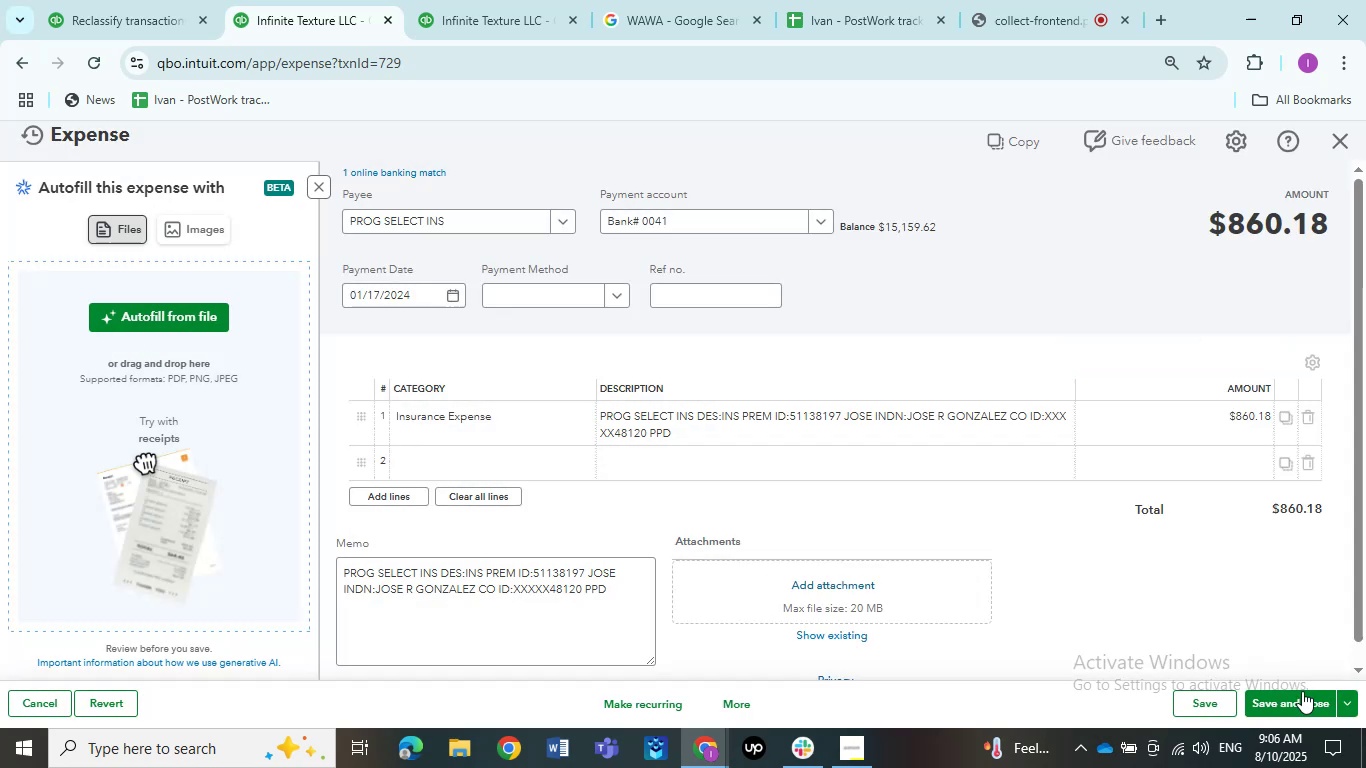 
left_click([1232, 700])
 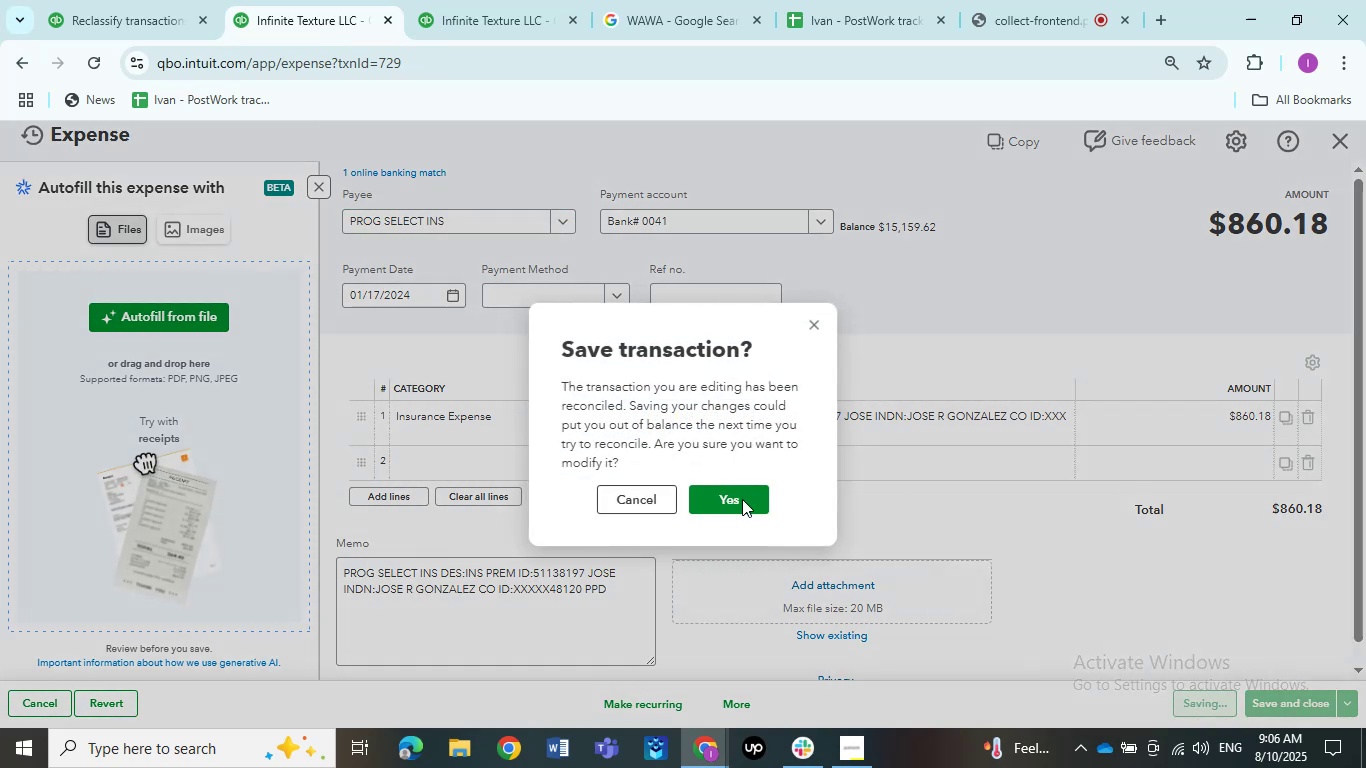 
left_click([742, 499])
 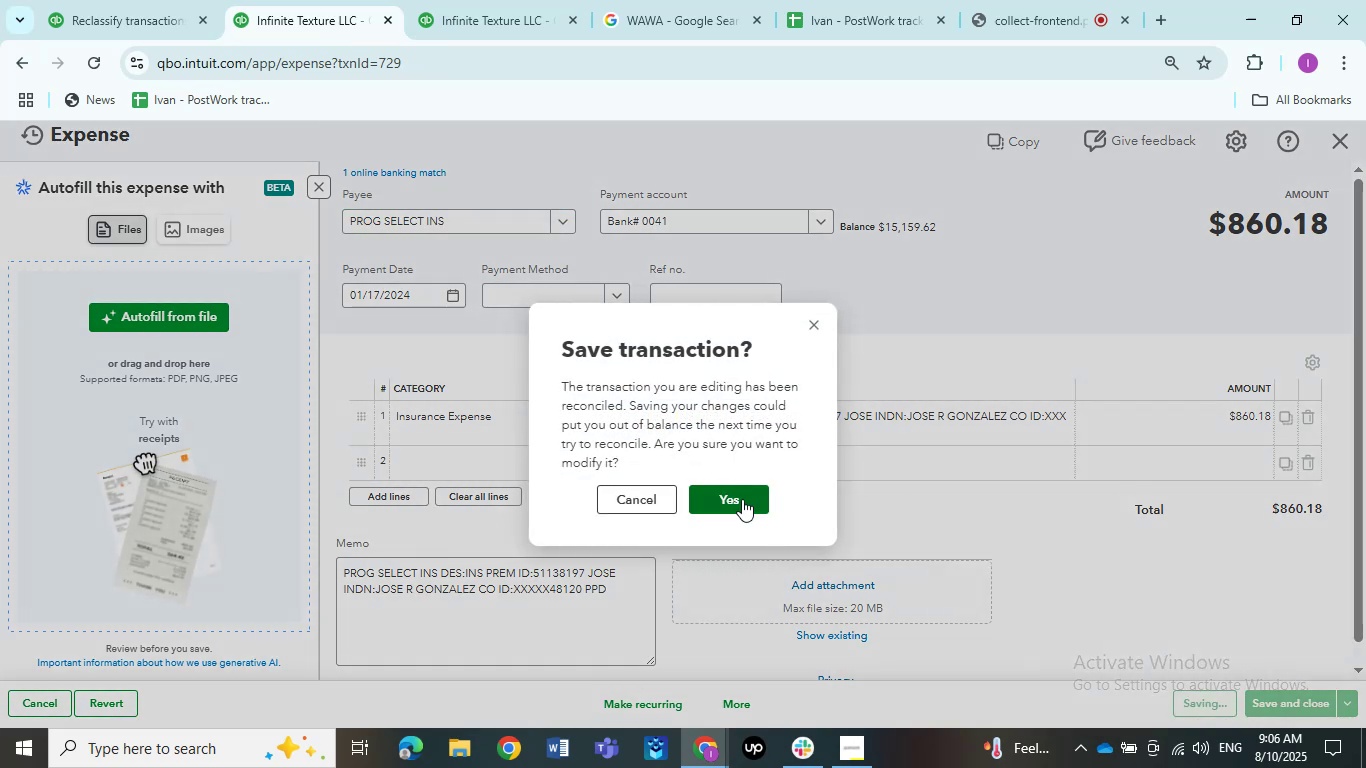 
left_click([742, 495])
 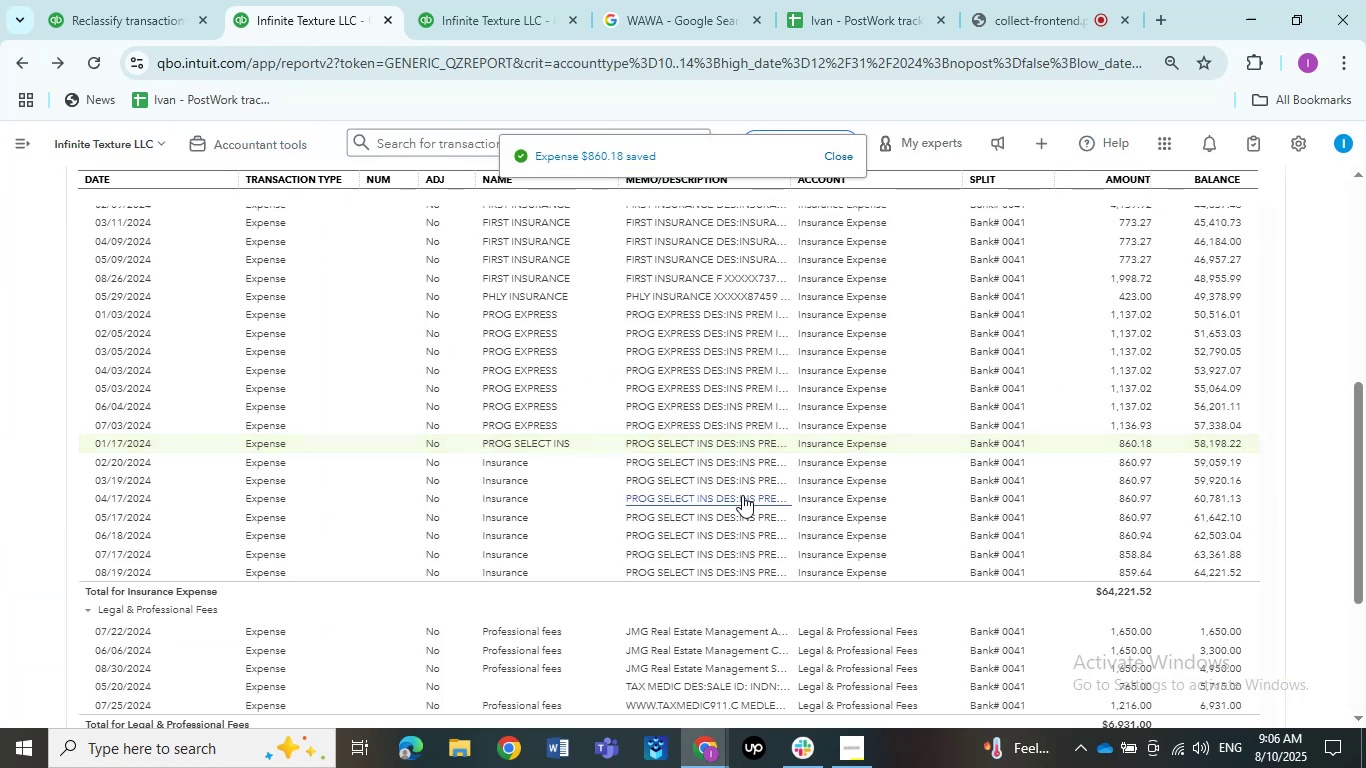 
wait(7.69)
 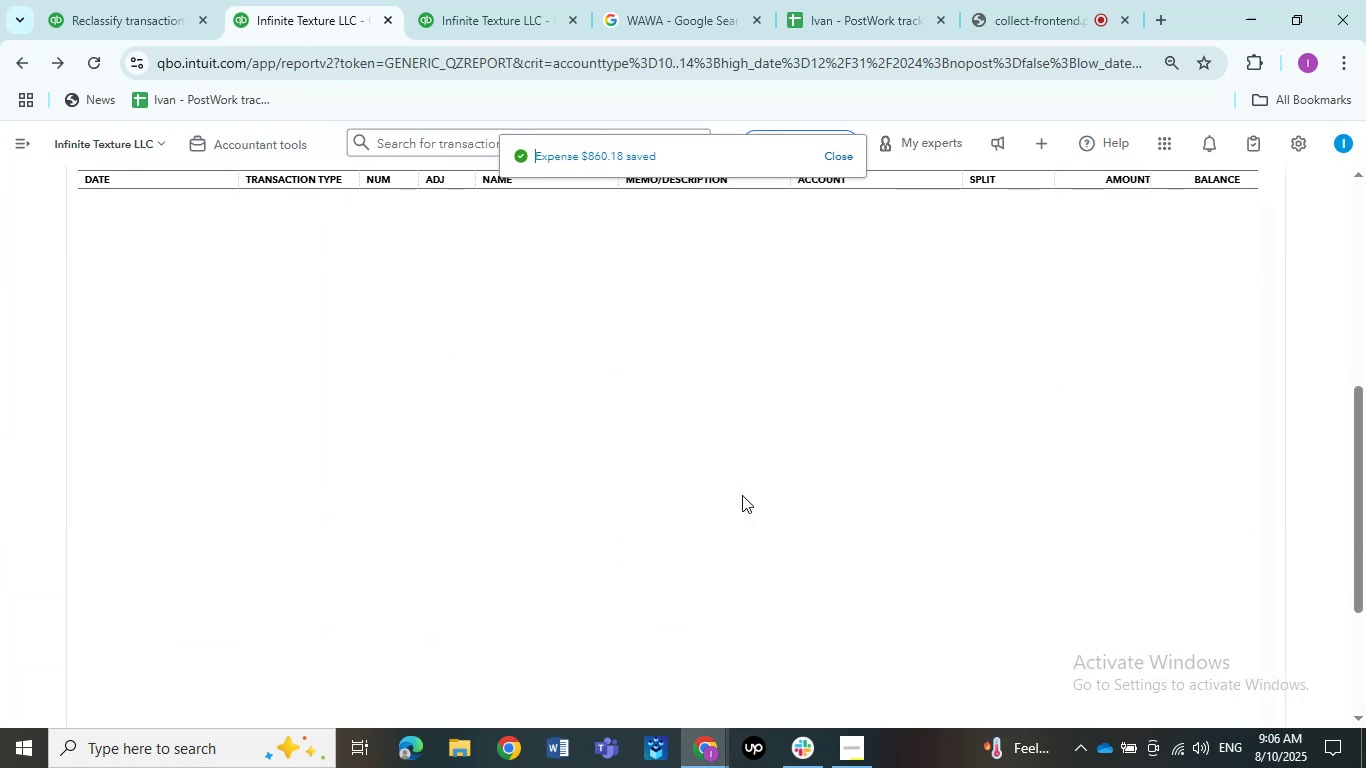 
left_click([747, 469])
 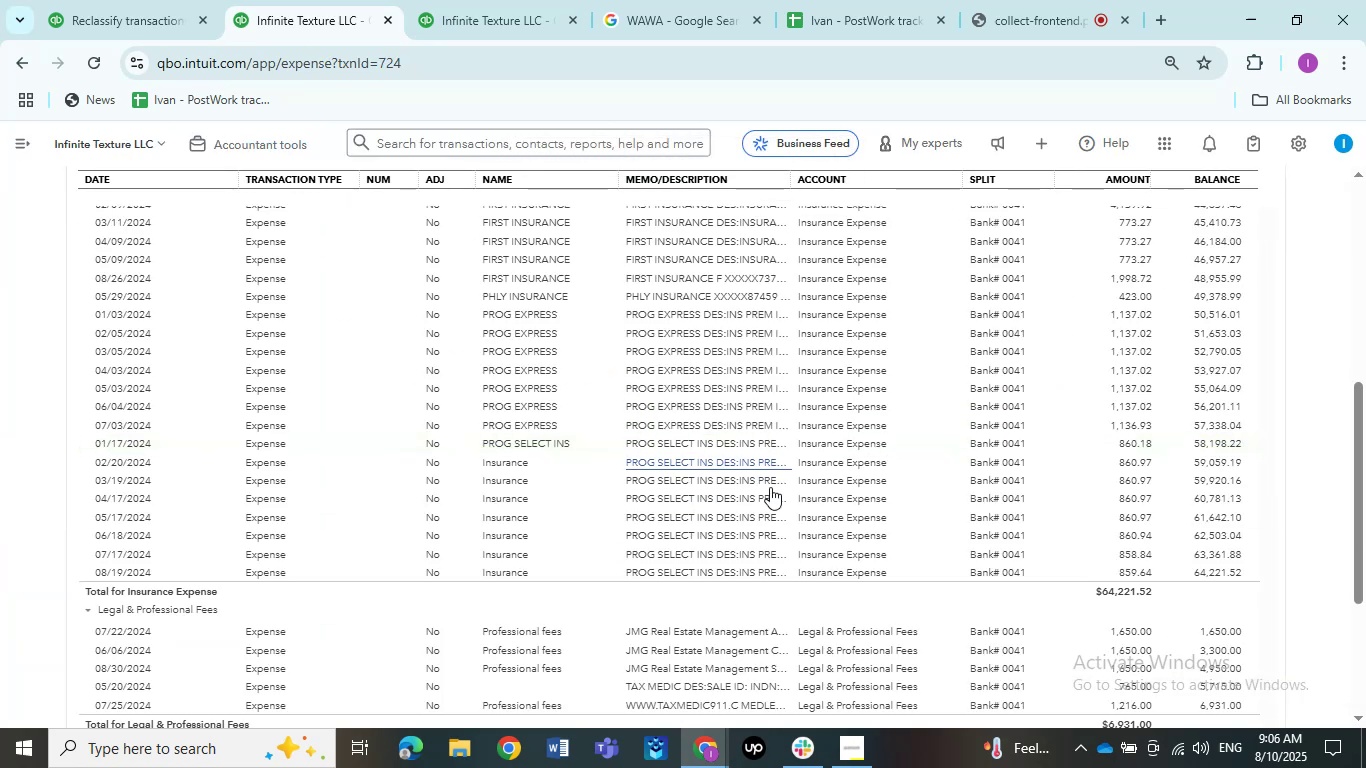 
mouse_move([748, 481])
 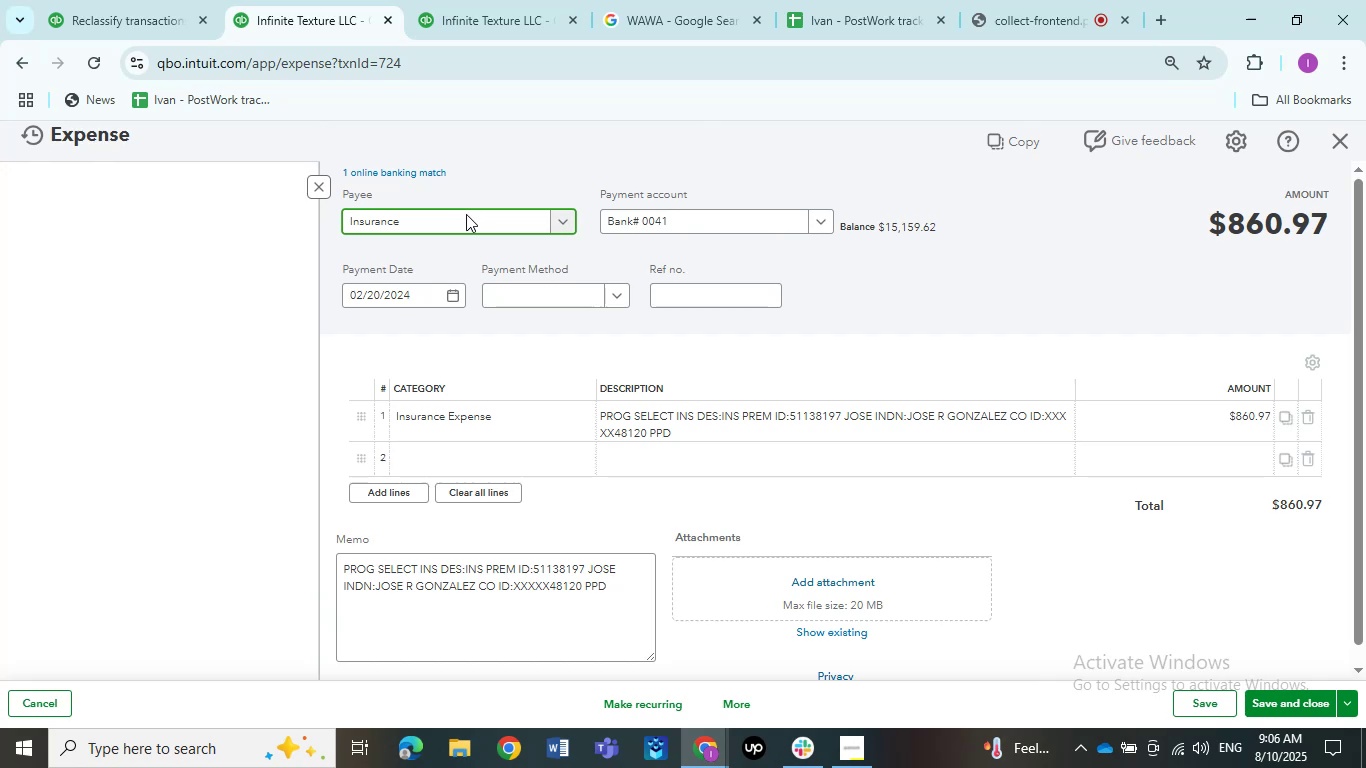 
left_click([465, 218])
 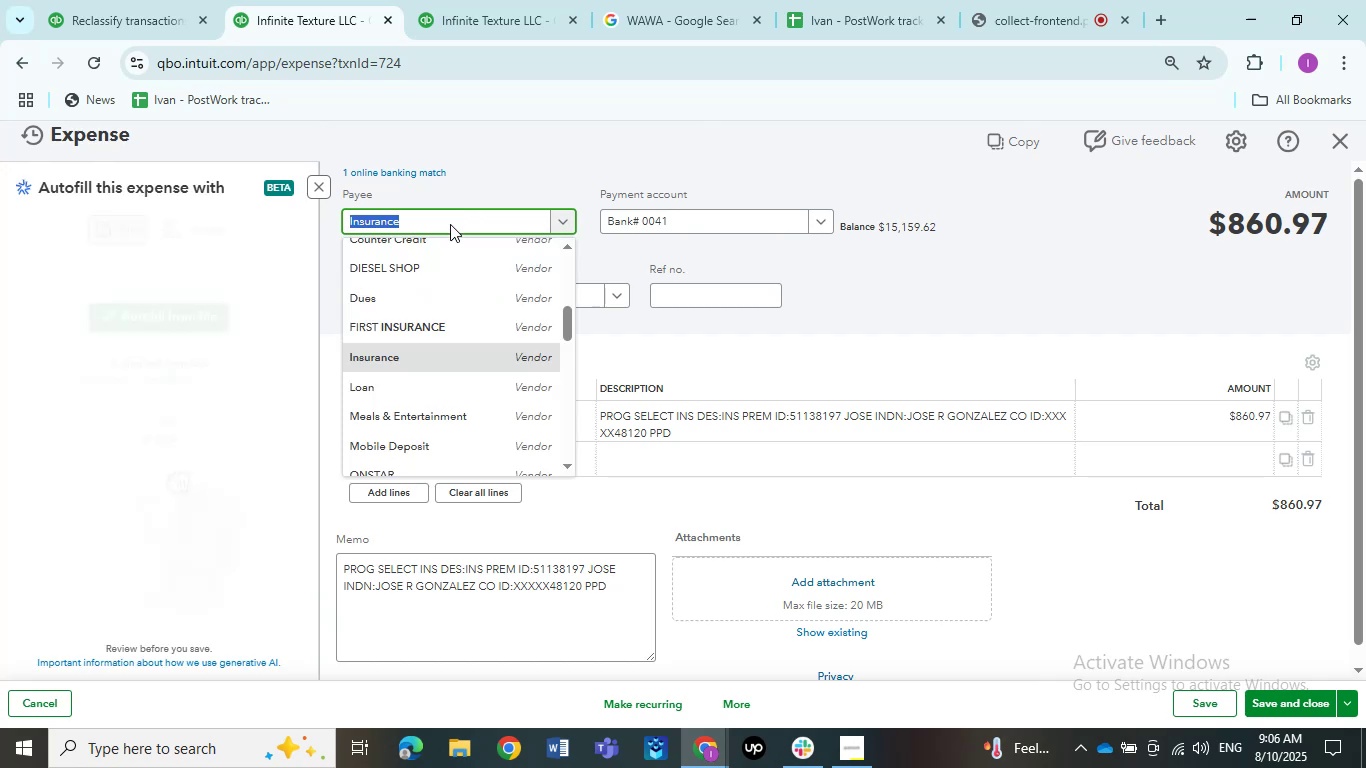 
scroll: coordinate [452, 333], scroll_direction: down, amount: 2.0
 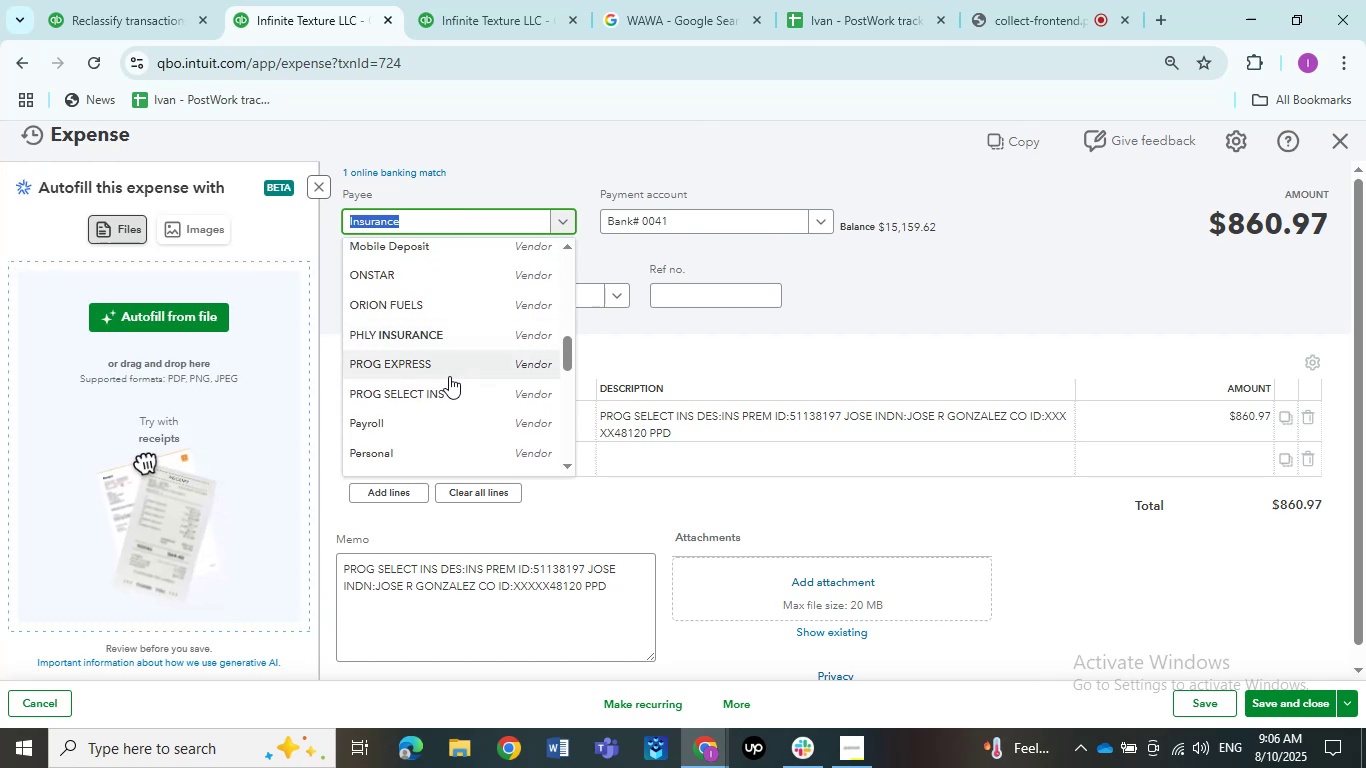 
left_click([449, 396])
 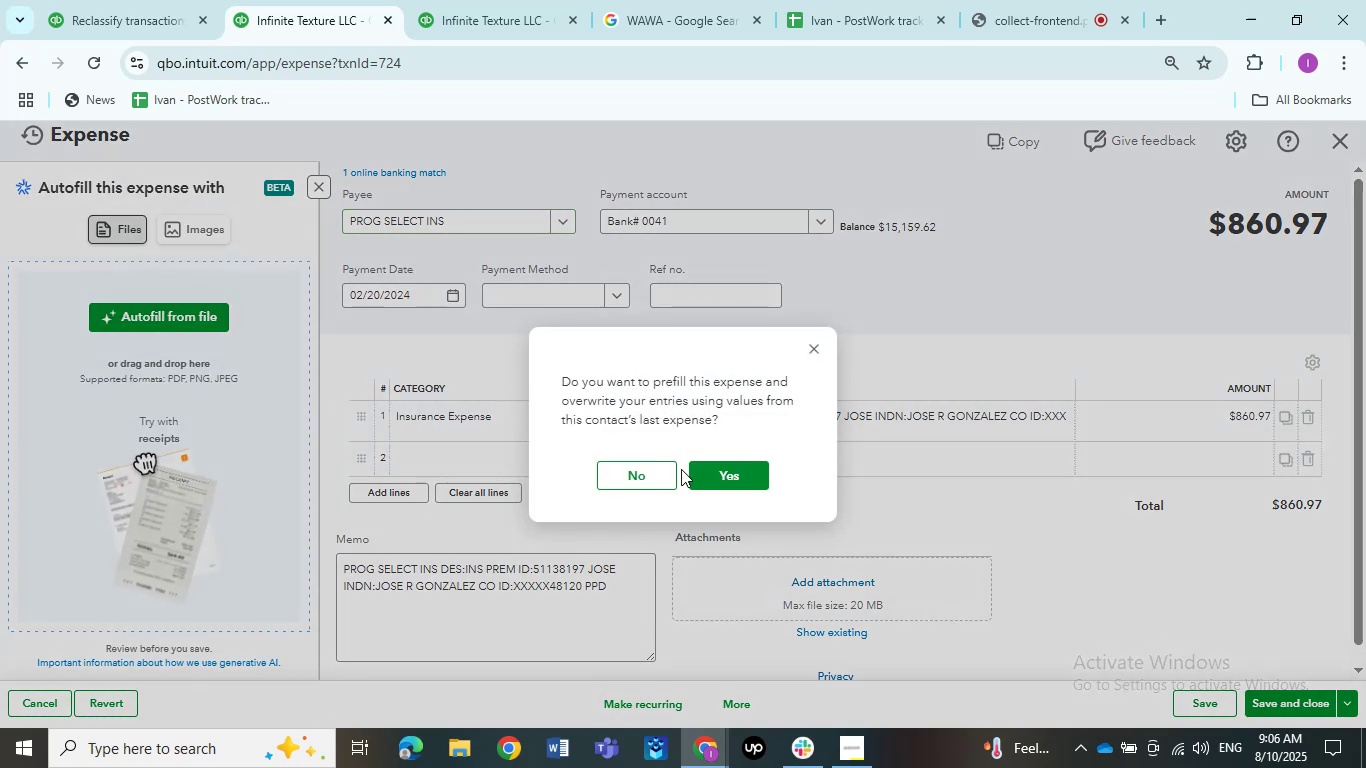 
wait(7.12)
 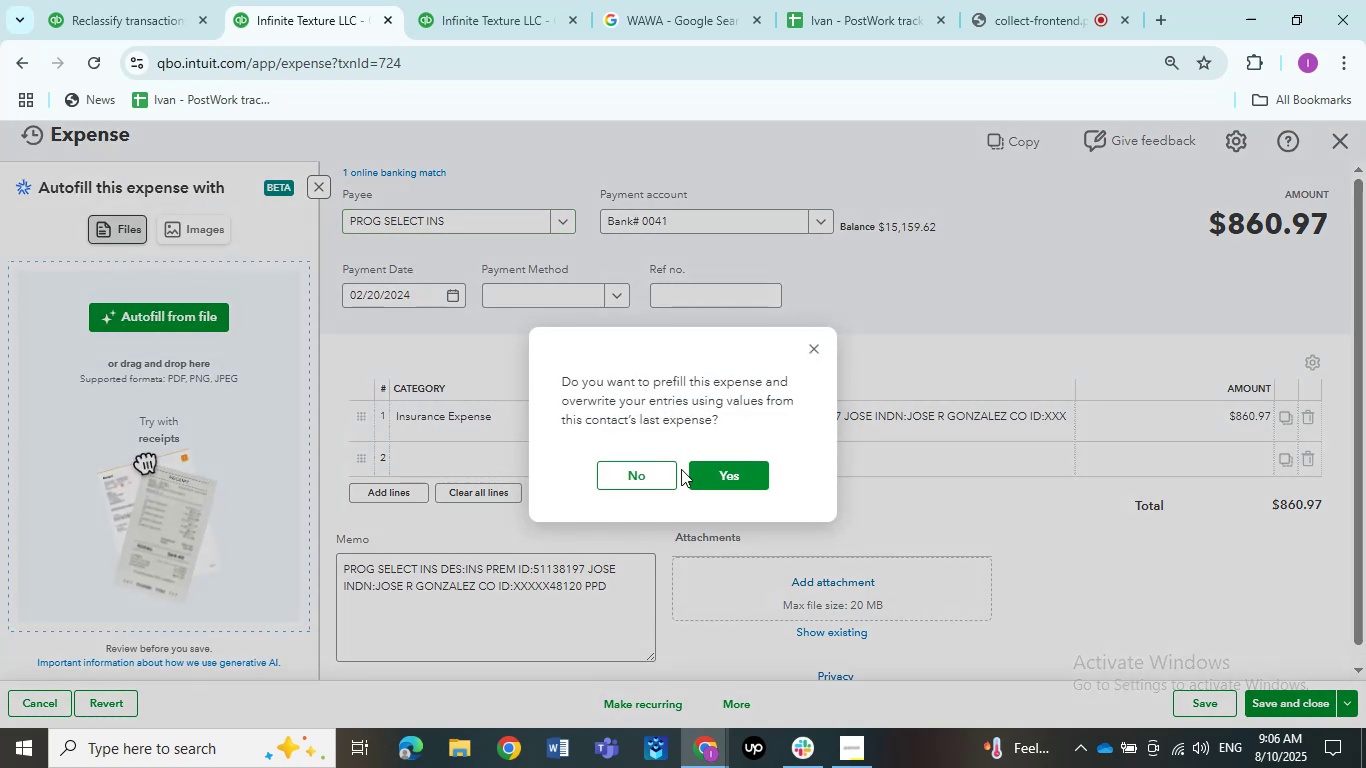 
left_click([645, 474])
 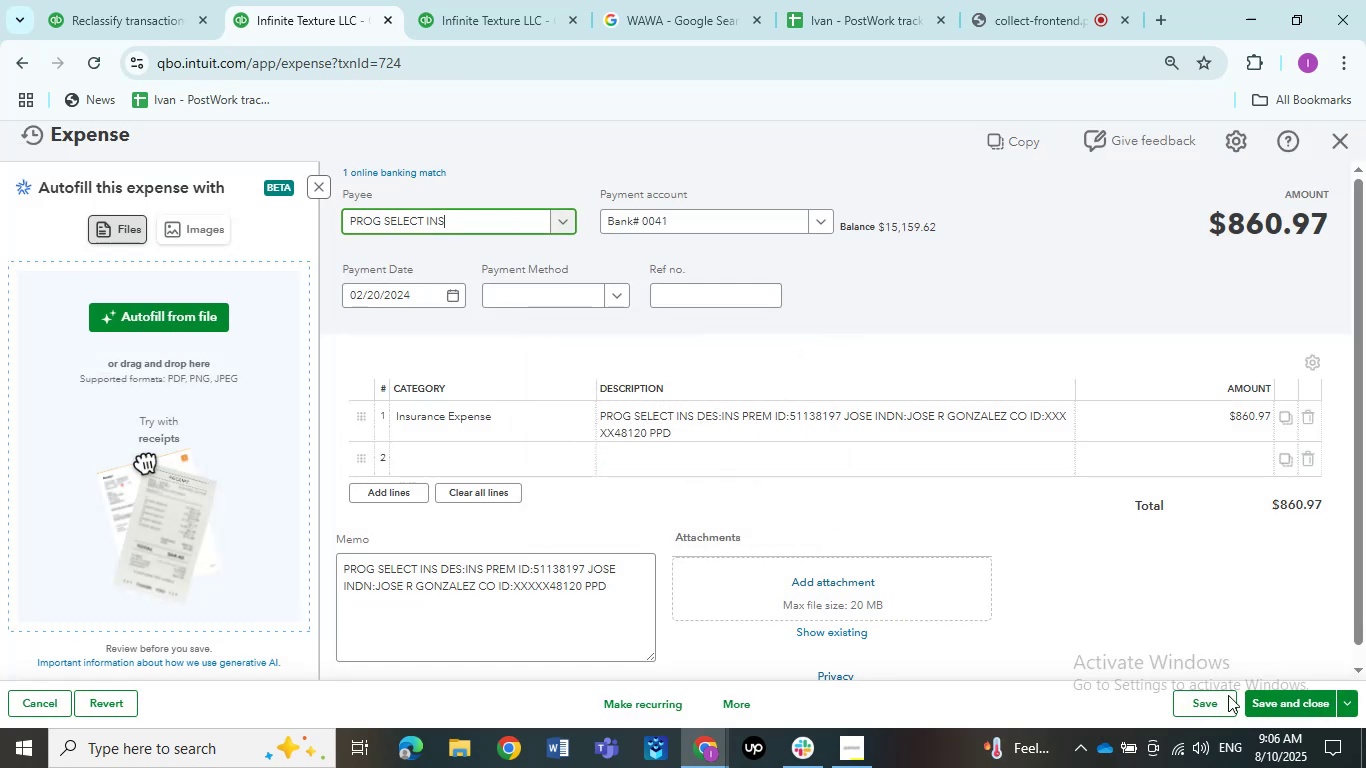 
left_click([1219, 700])
 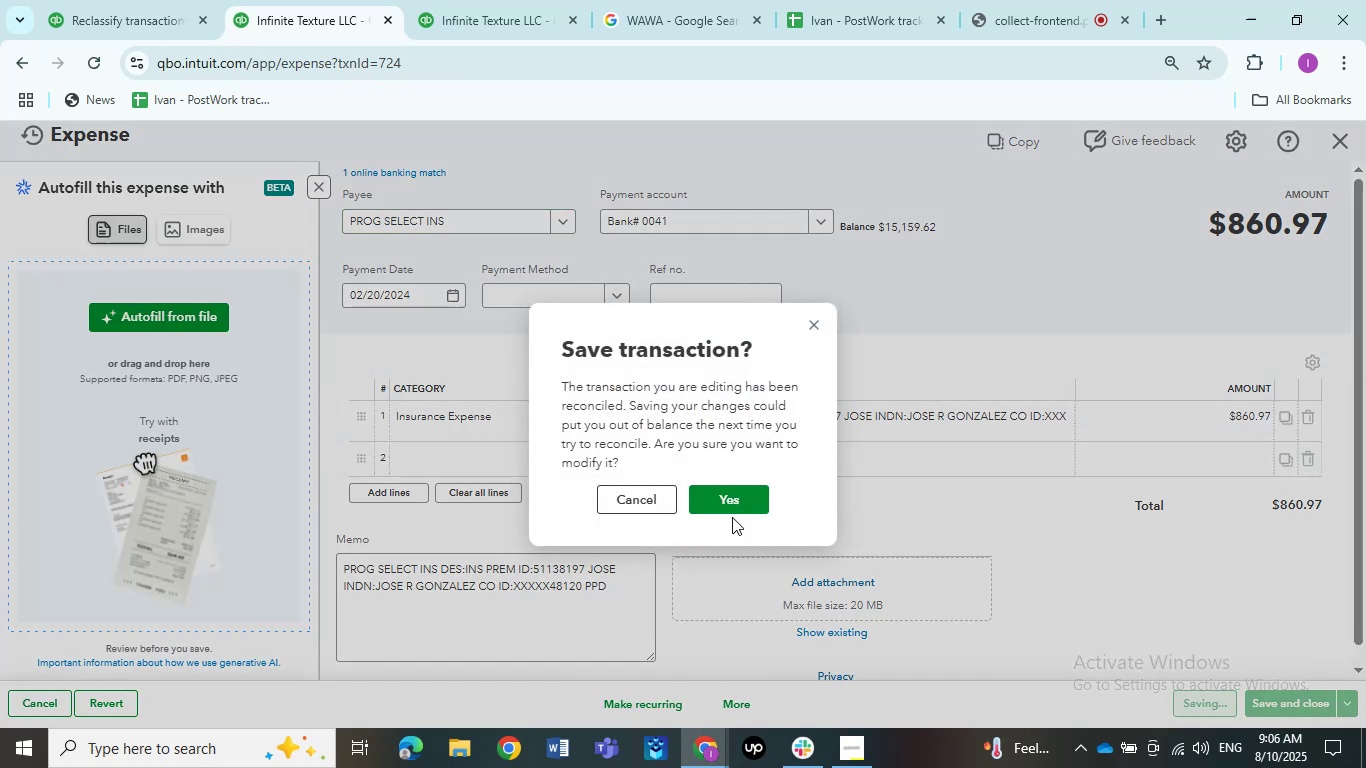 
left_click([717, 497])
 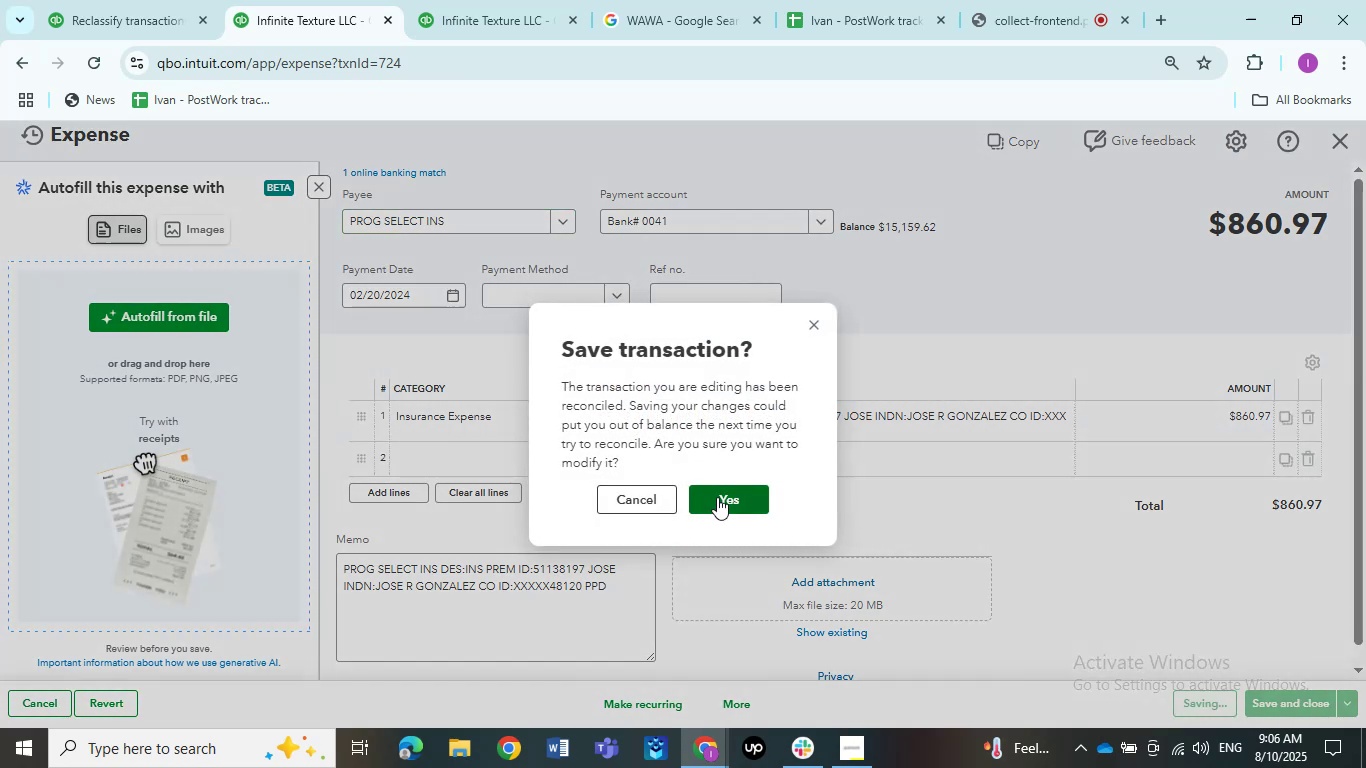 
left_click([717, 497])
 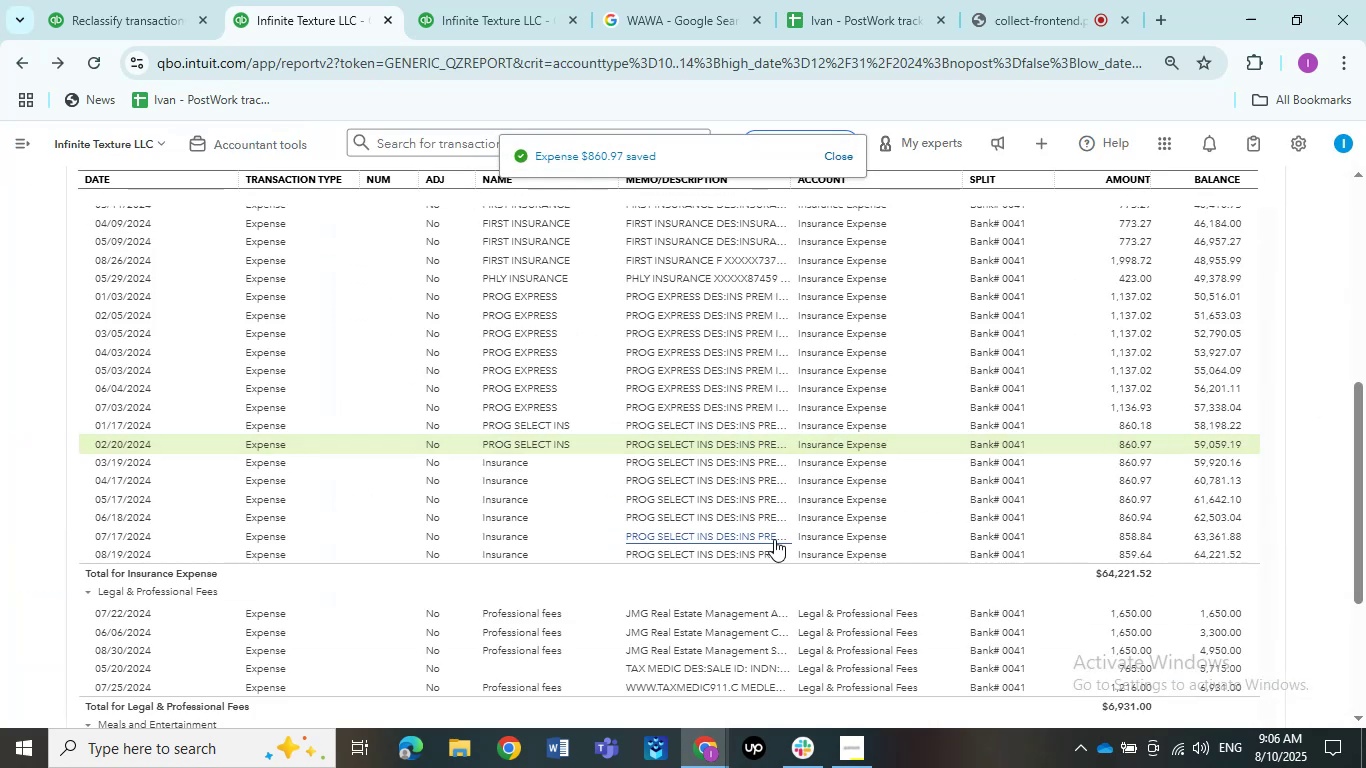 
wait(7.06)
 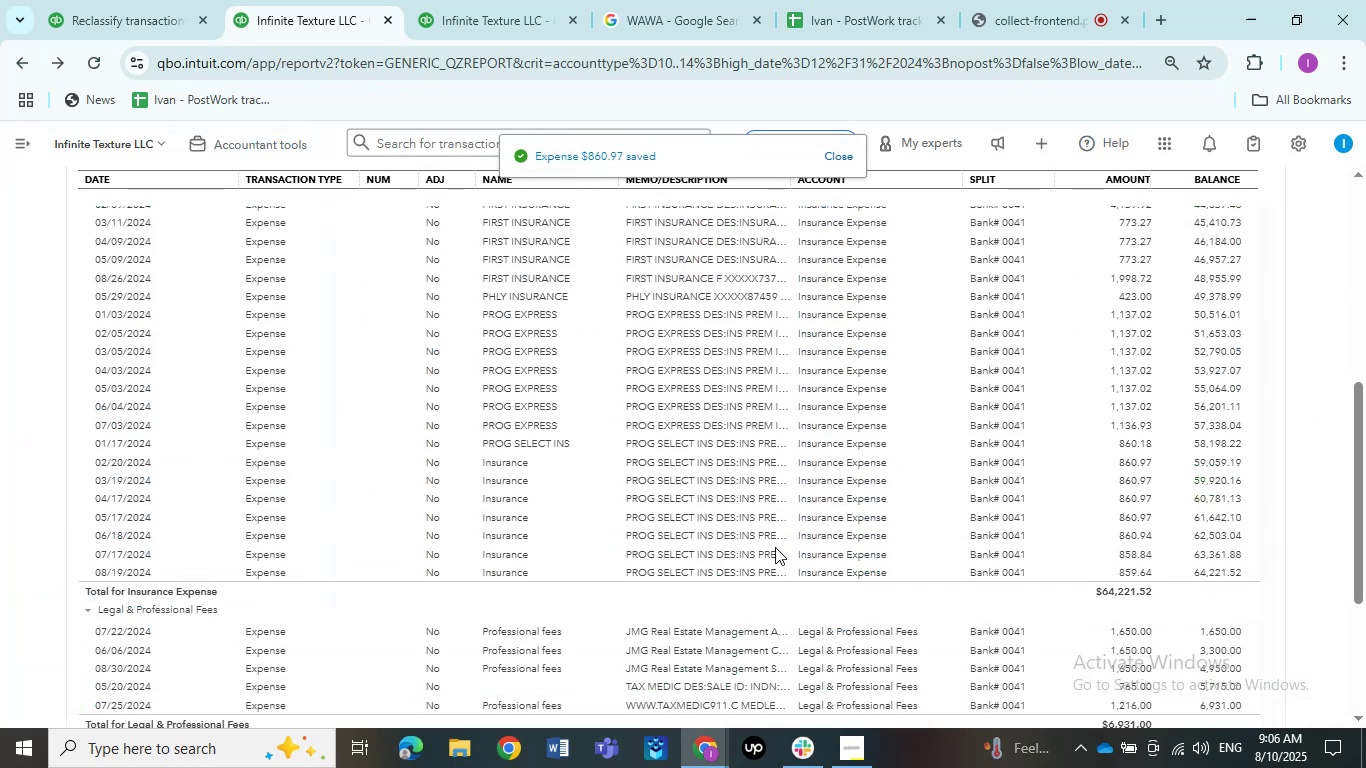 
left_click([714, 456])
 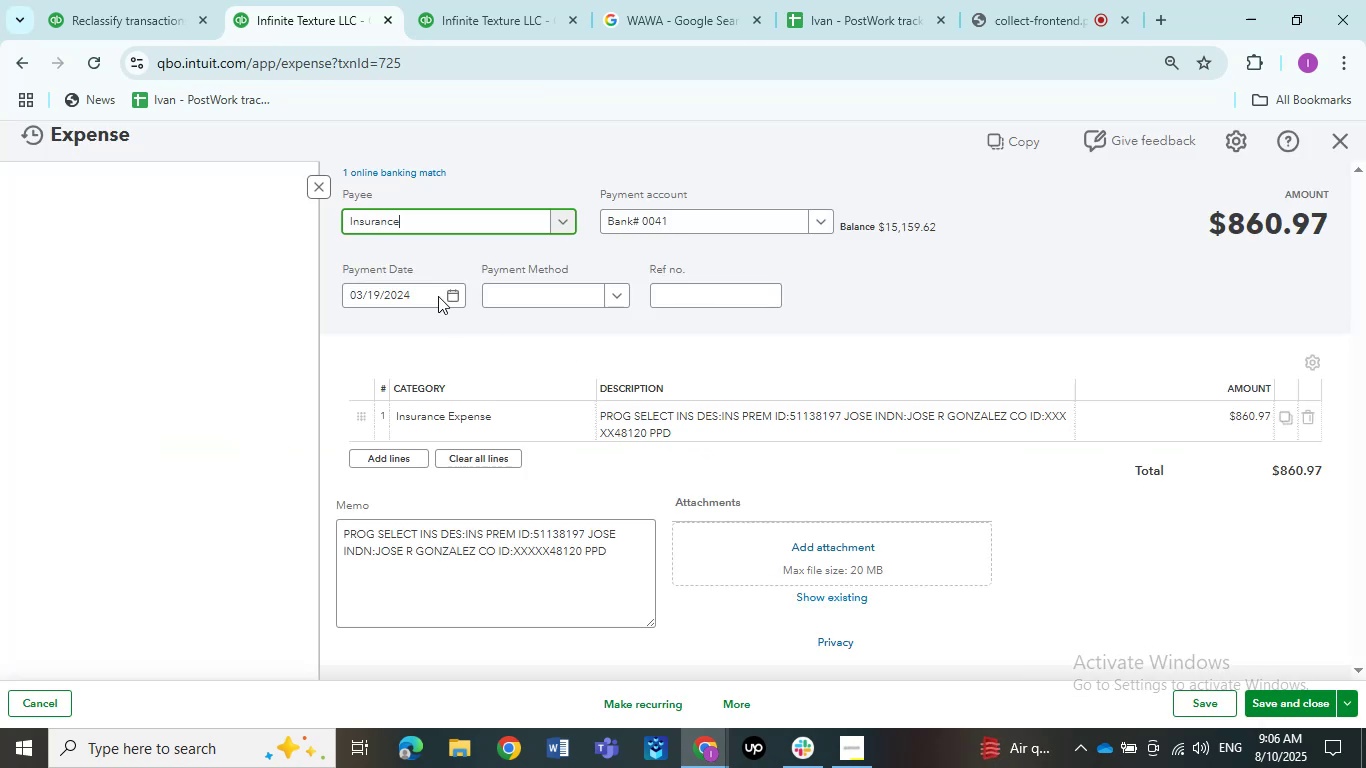 
left_click([438, 220])
 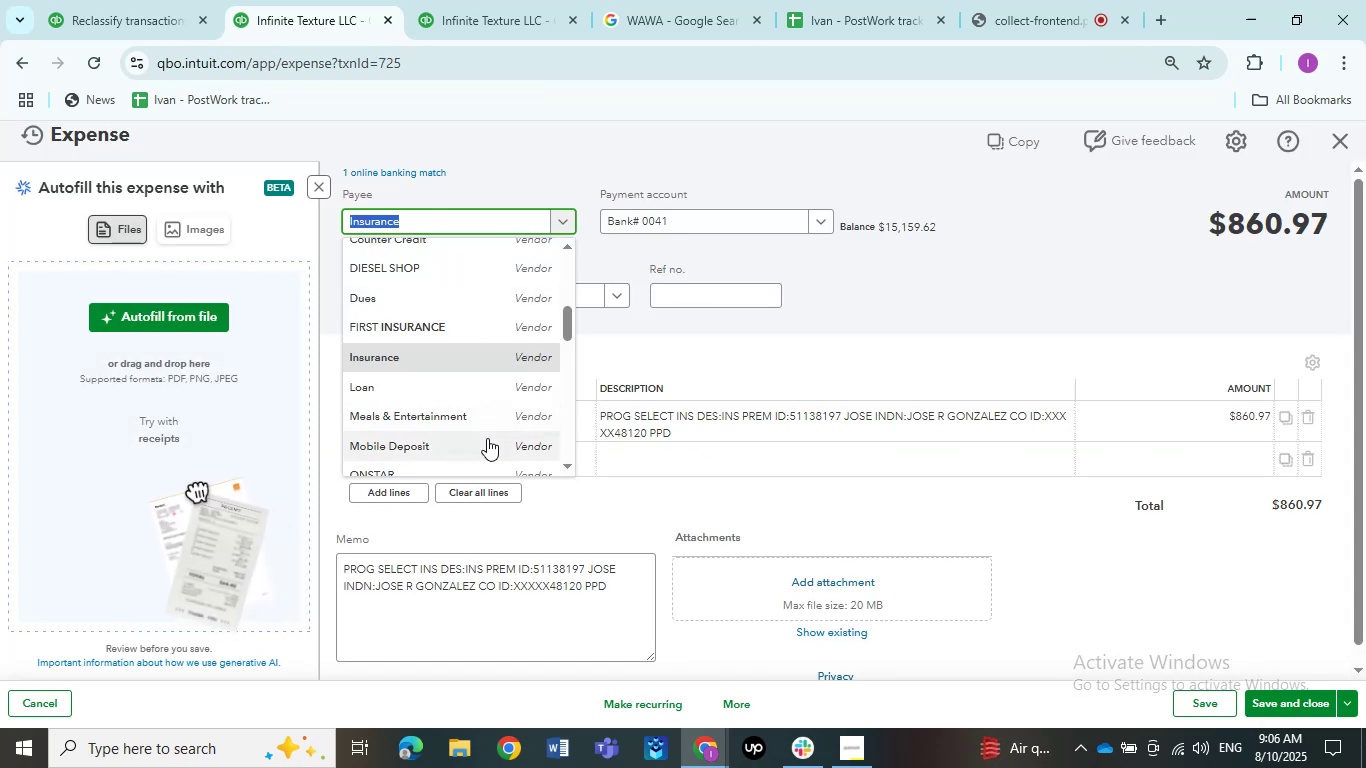 
scroll: coordinate [482, 428], scroll_direction: down, amount: 2.0
 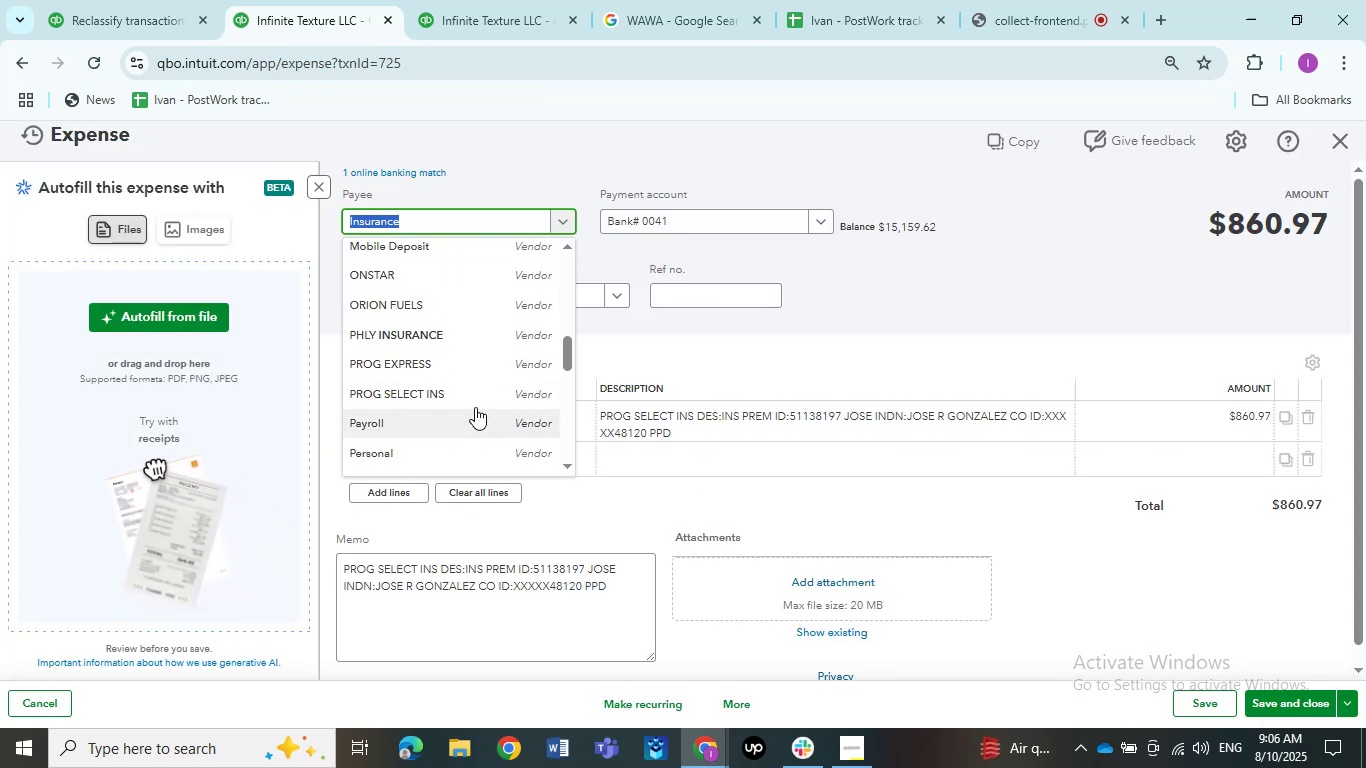 
left_click([467, 396])
 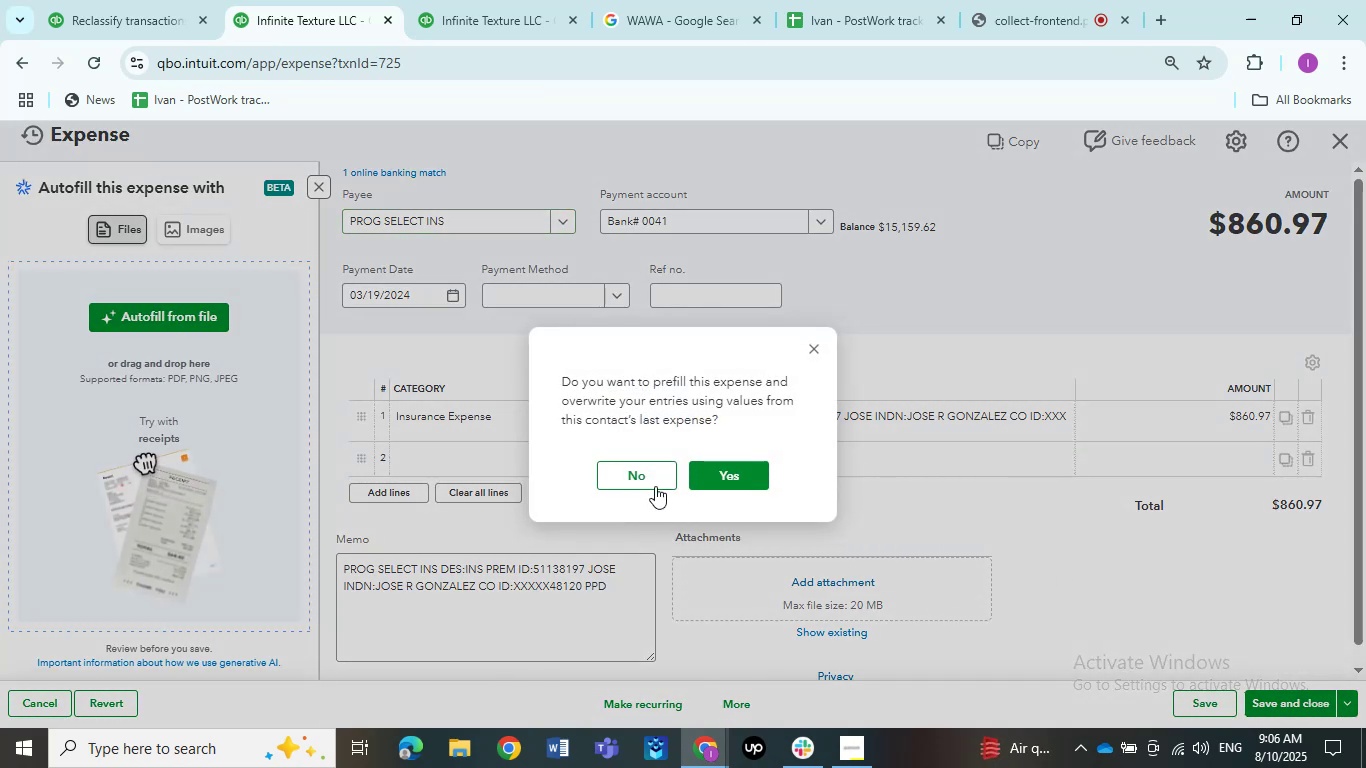 
left_click([635, 486])
 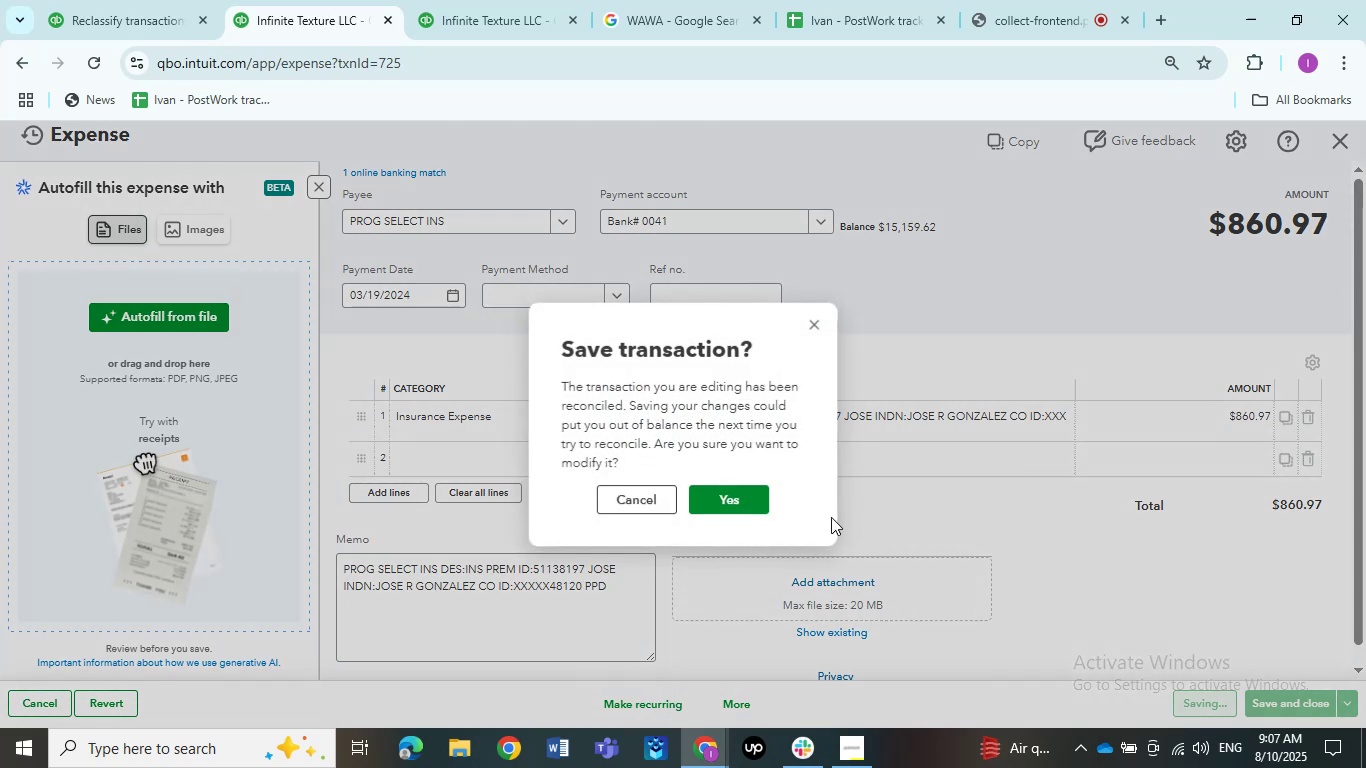 
left_click([745, 506])
 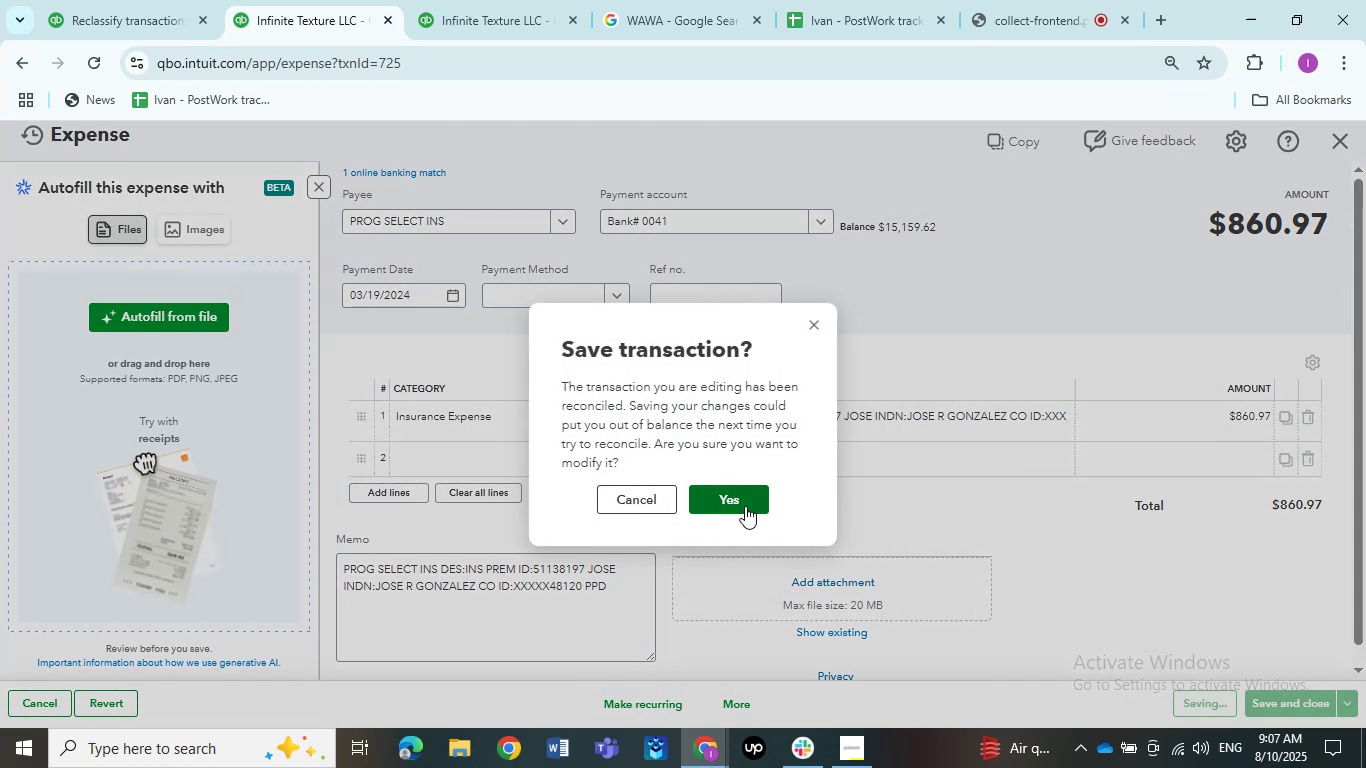 
left_click([745, 506])
 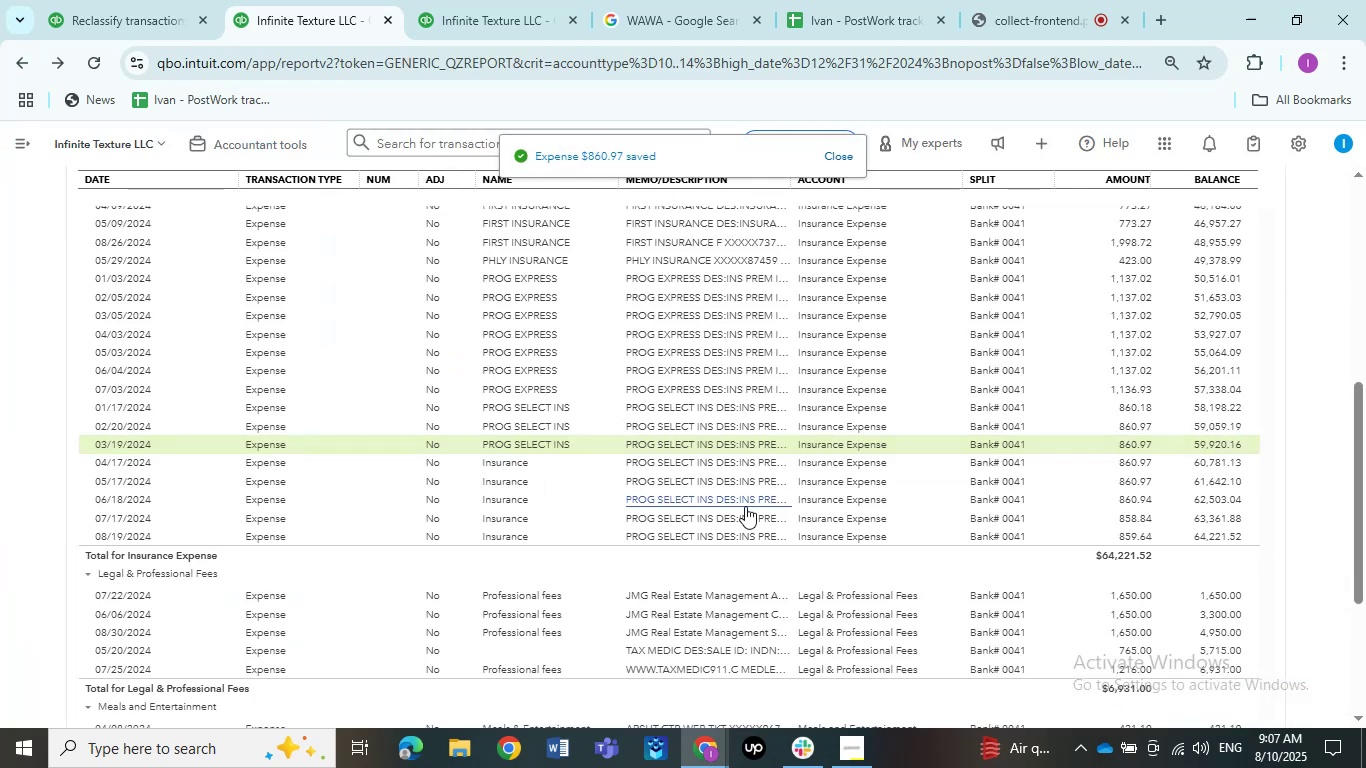 
wait(6.63)
 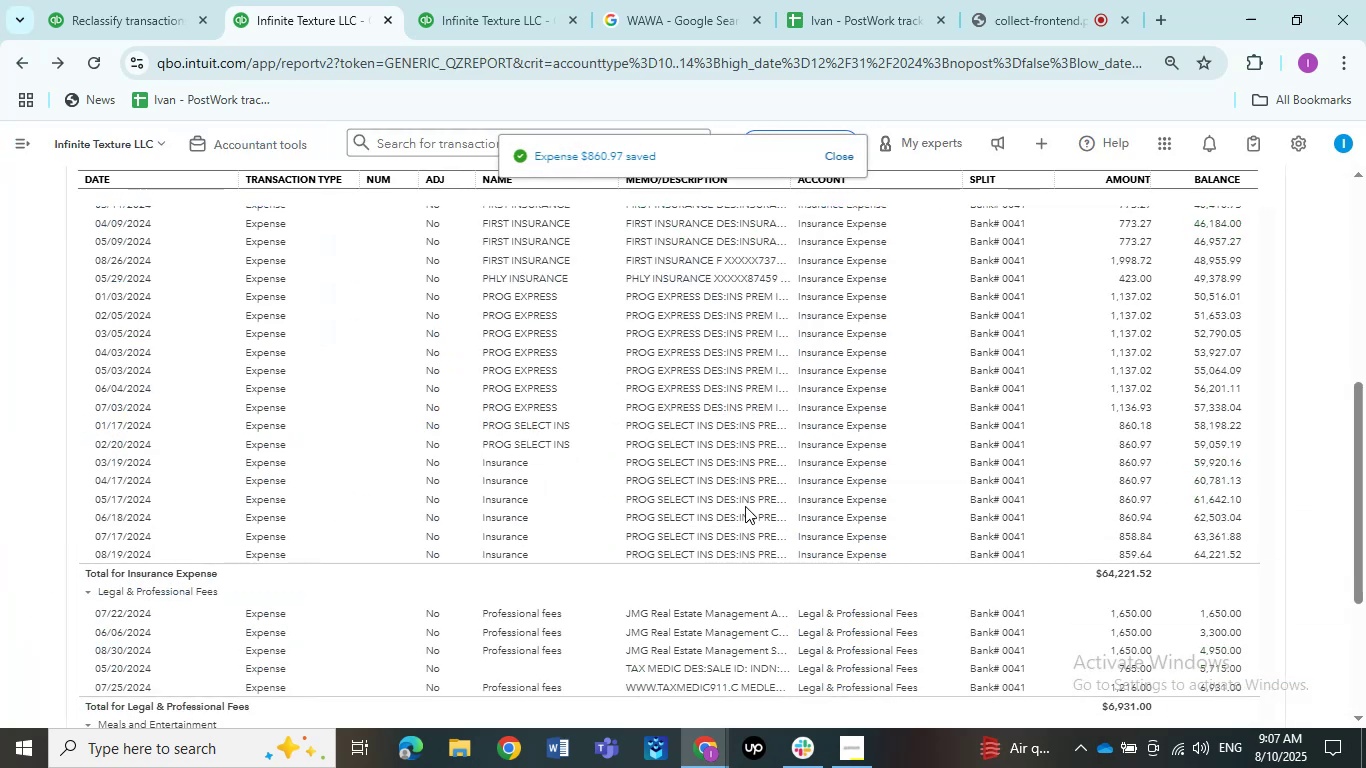 
left_click([730, 468])
 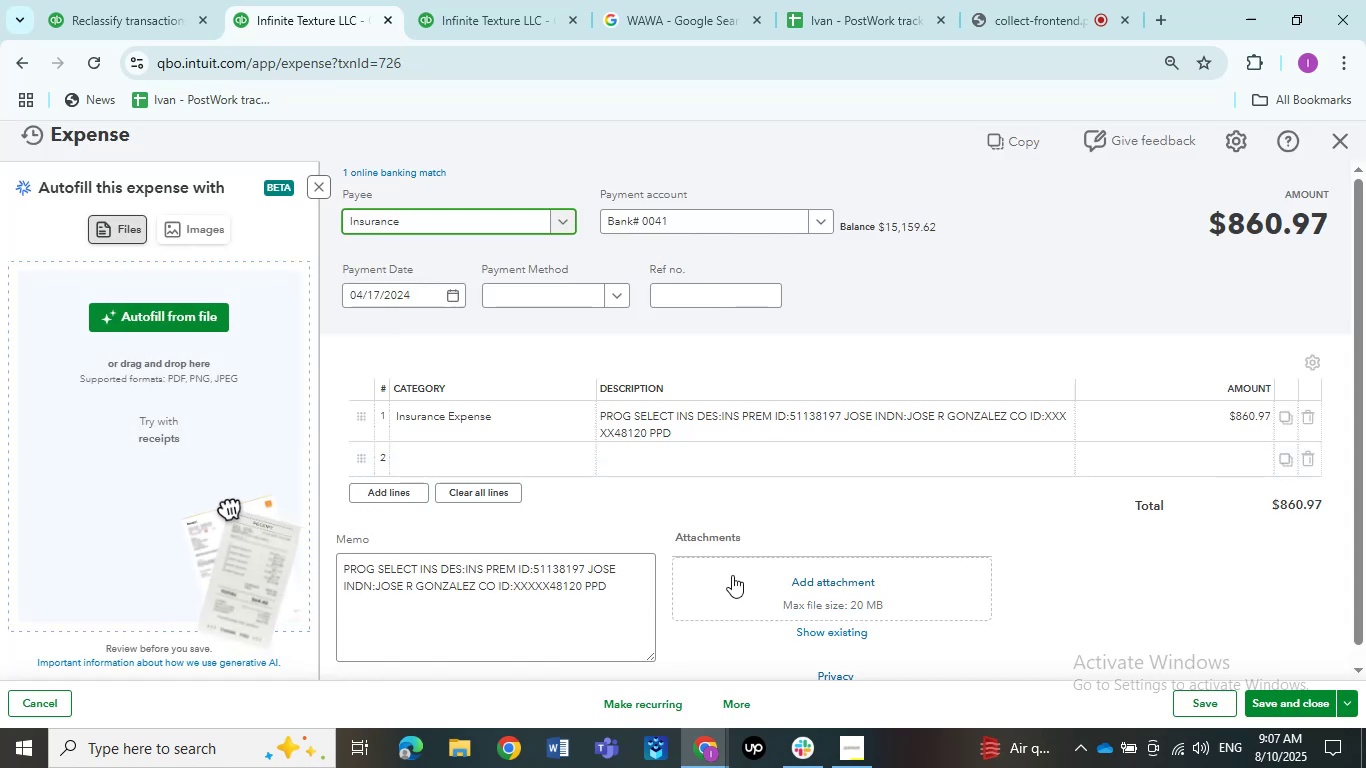 
left_click([512, 210])
 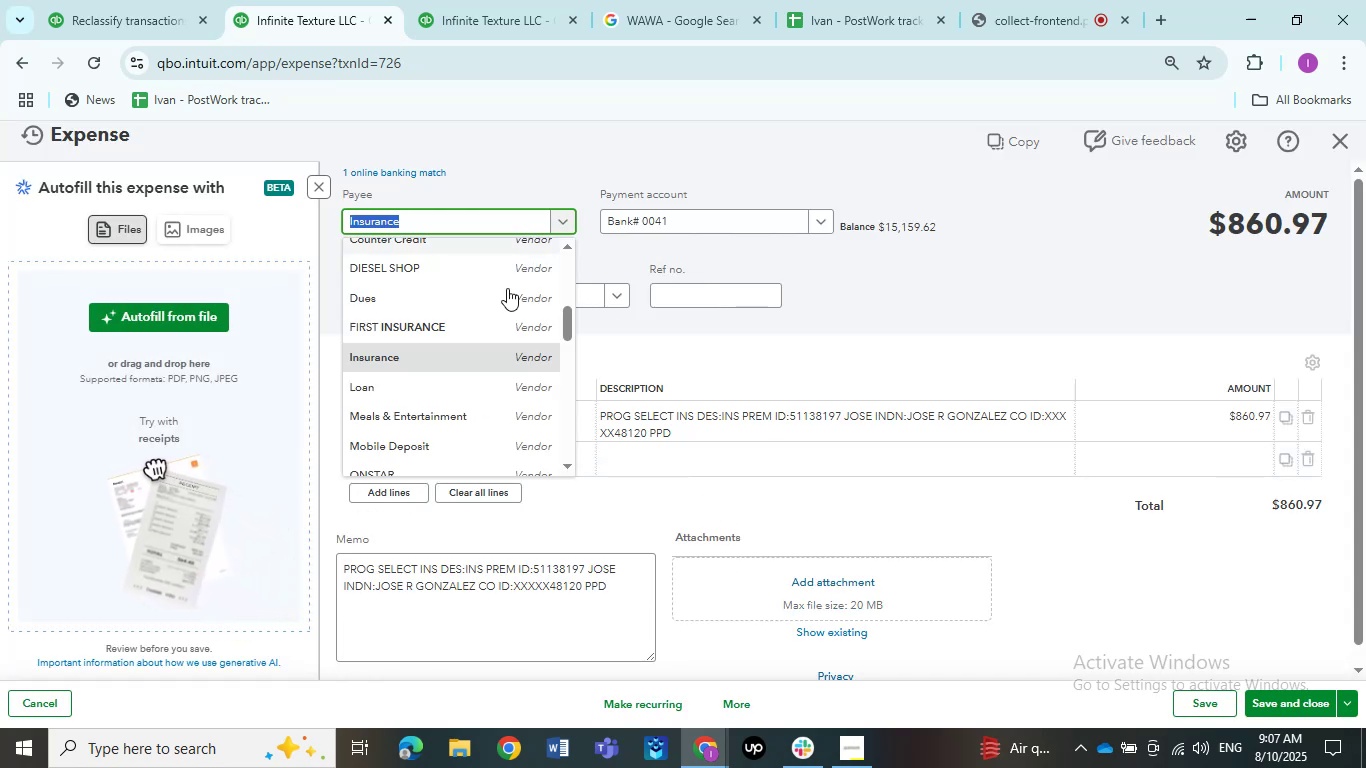 
scroll: coordinate [514, 355], scroll_direction: down, amount: 2.0
 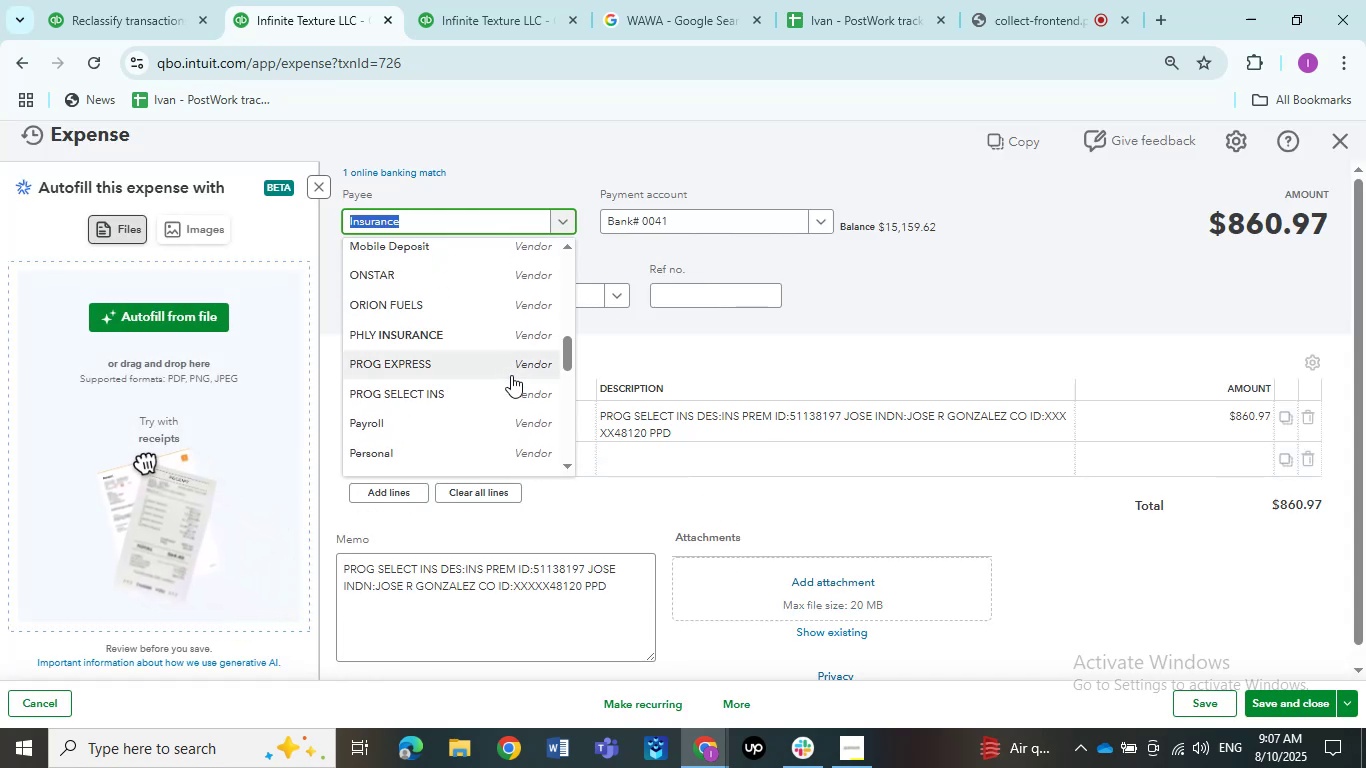 
left_click([509, 386])
 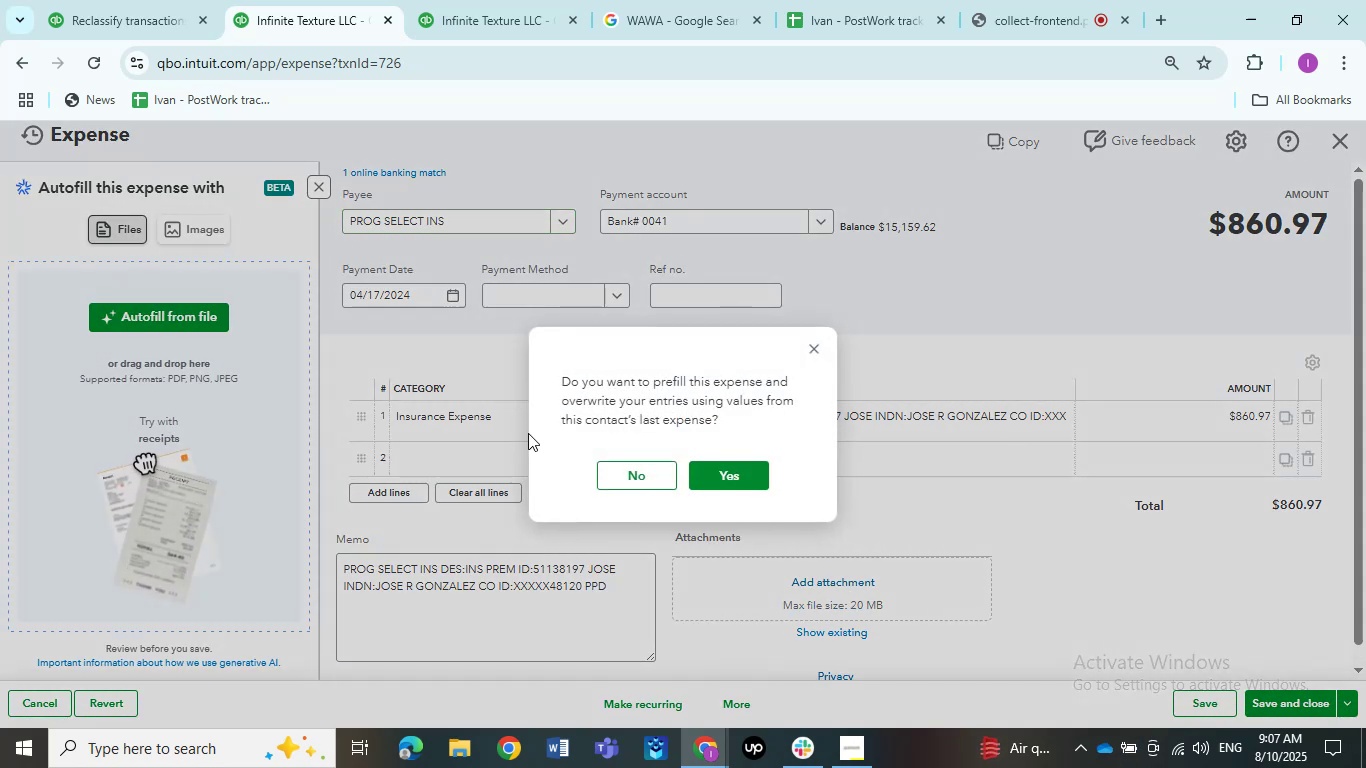 
left_click([614, 477])
 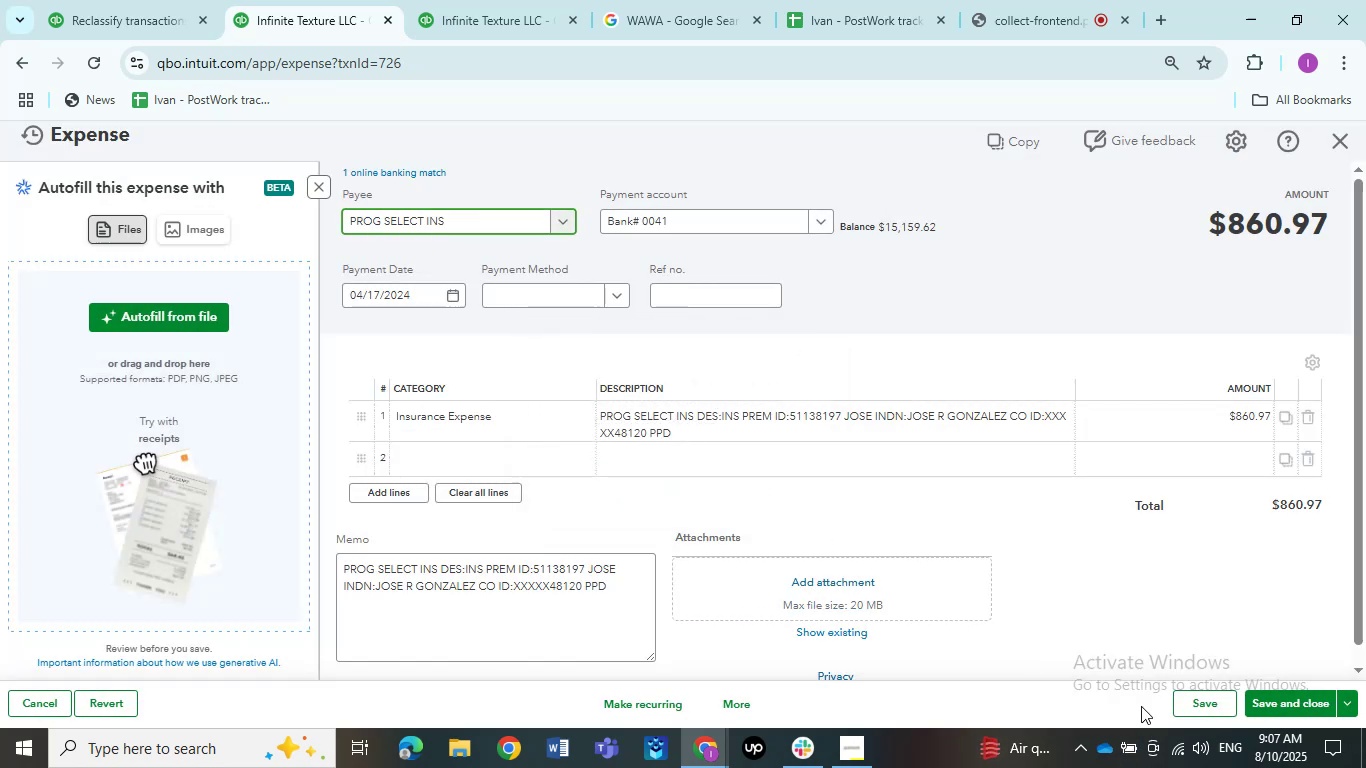 
left_click([1183, 712])
 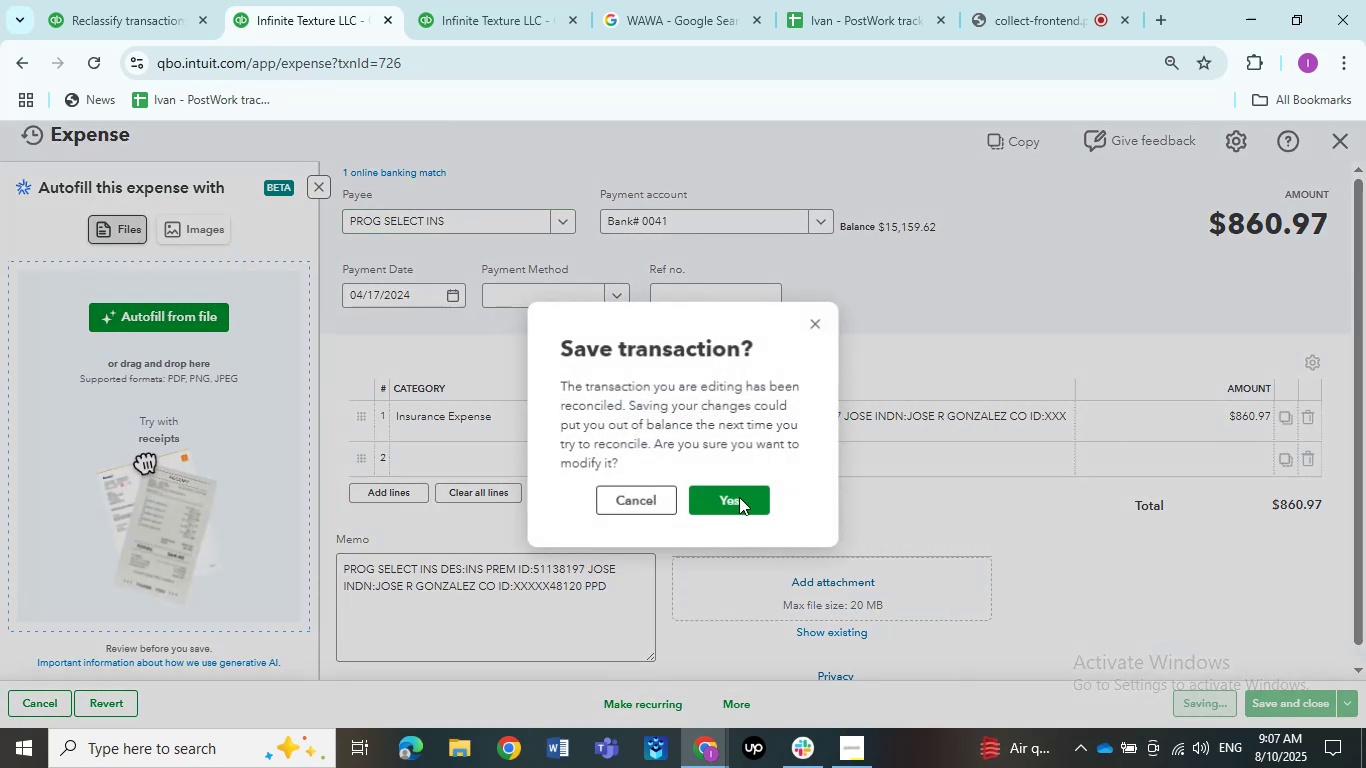 
left_click([739, 497])
 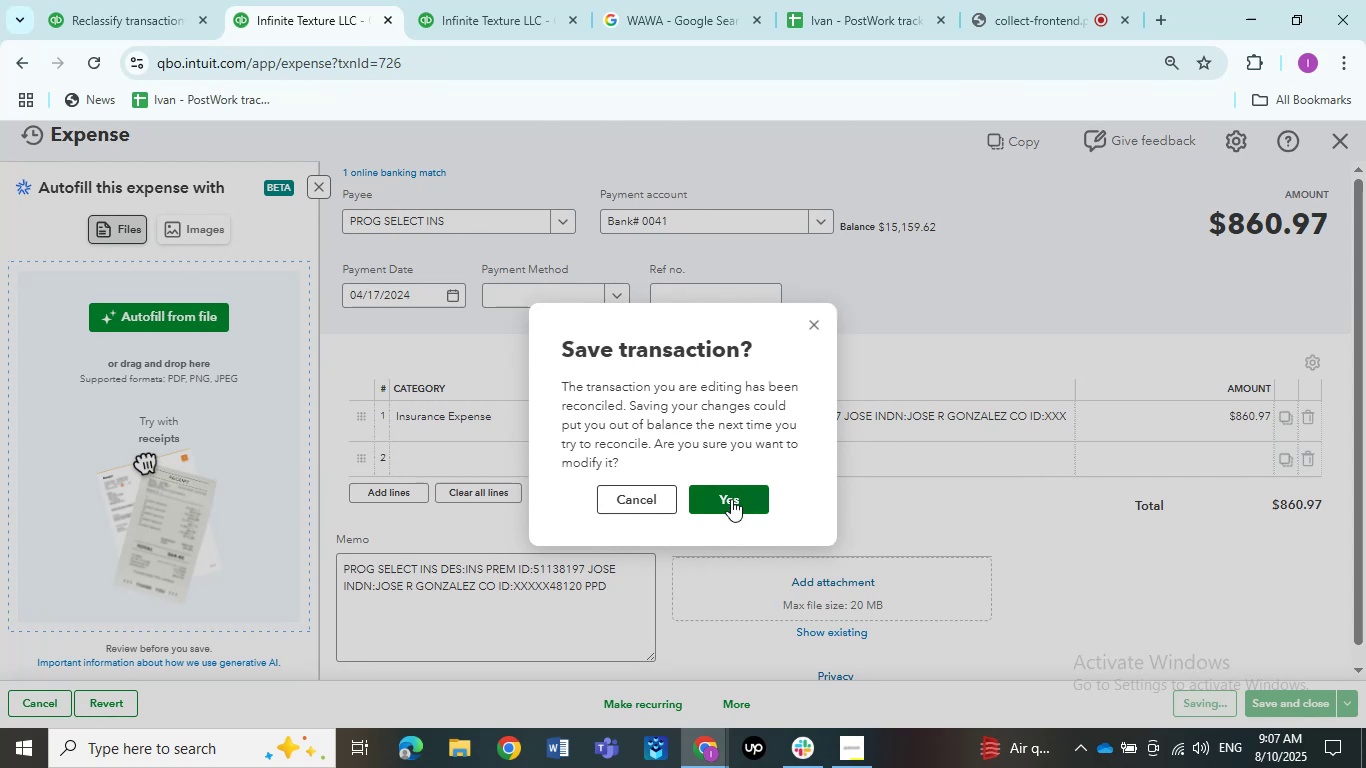 
left_click([731, 500])
 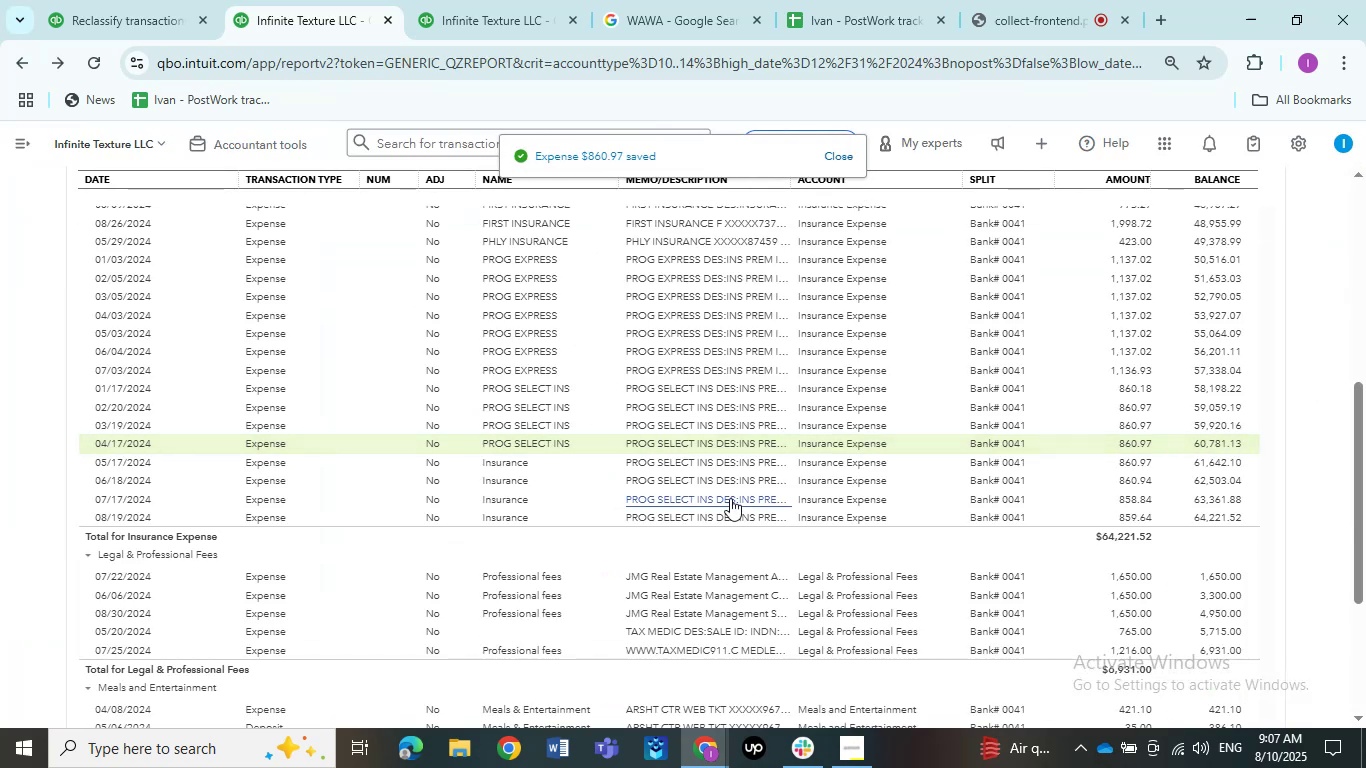 
wait(10.4)
 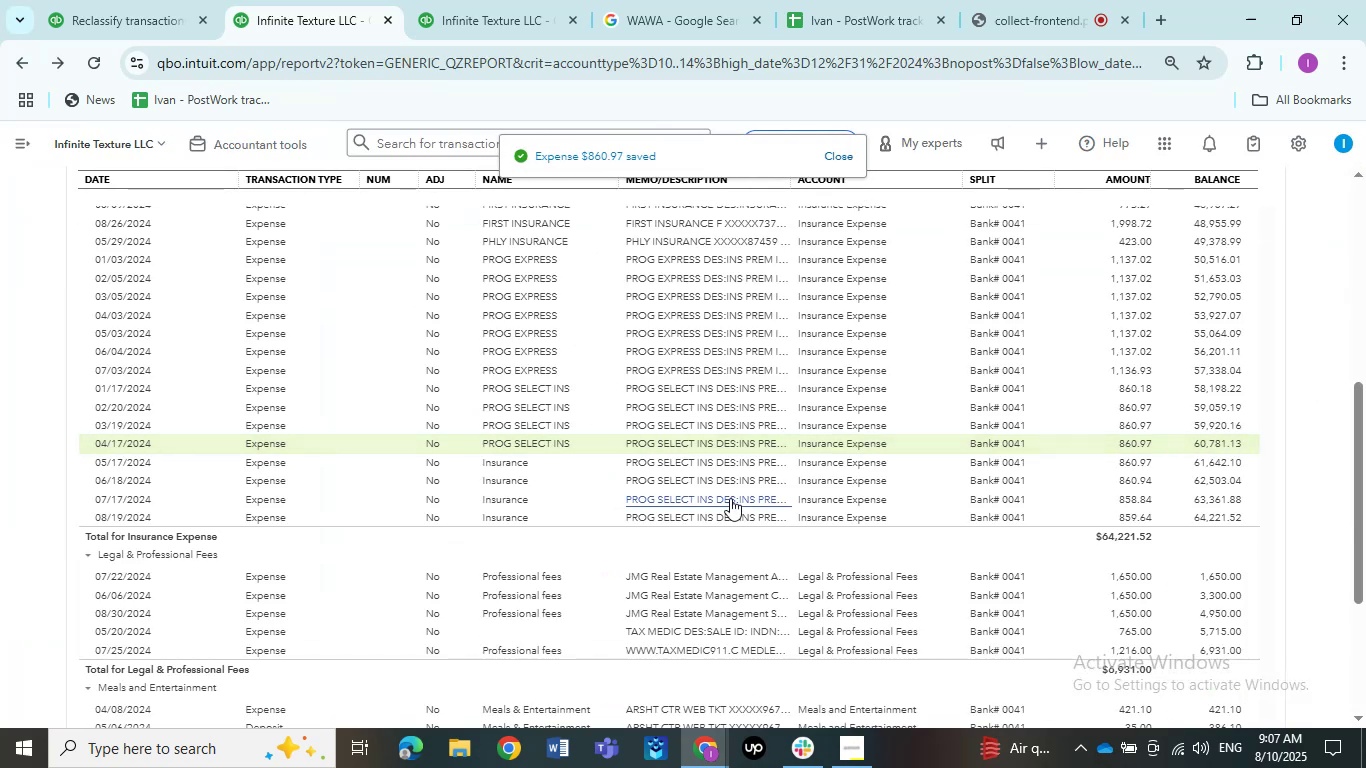 
left_click([715, 467])
 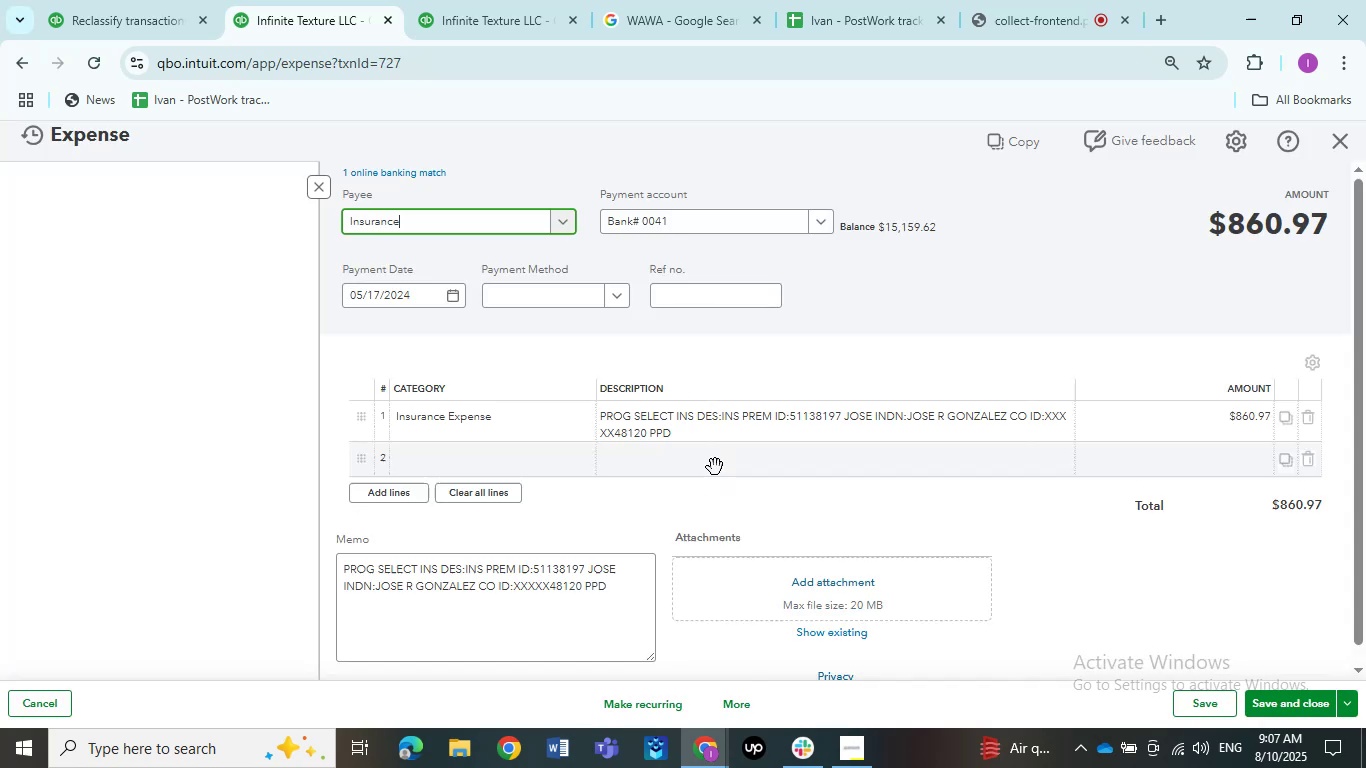 
wait(6.81)
 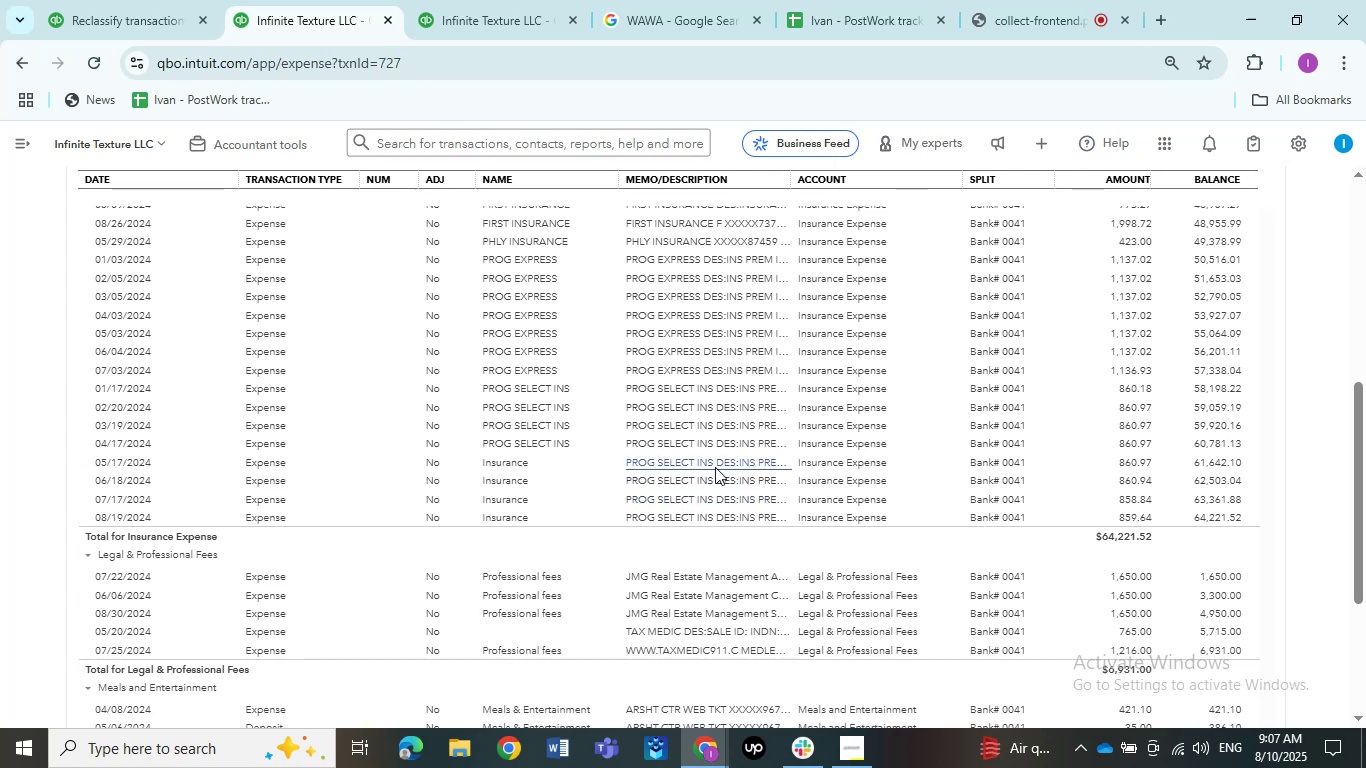 
left_click([532, 216])
 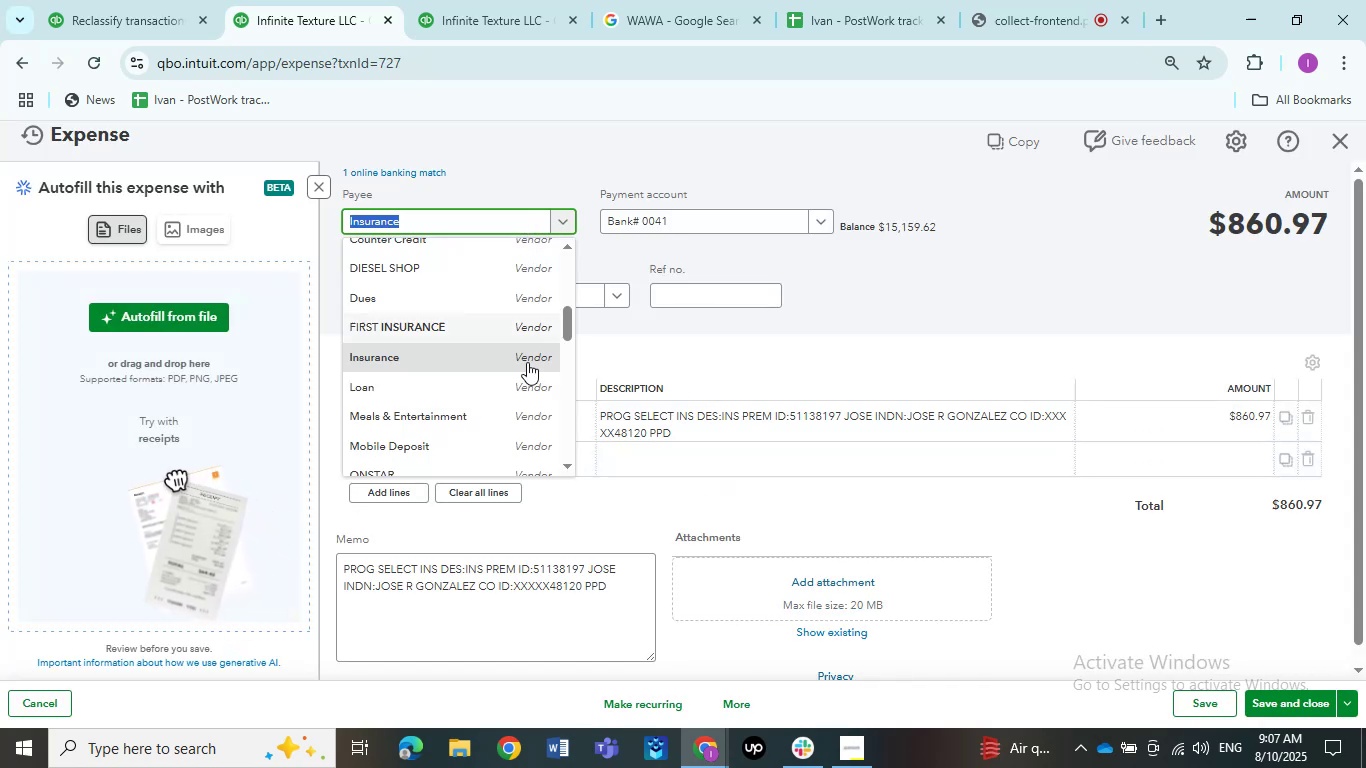 
scroll: coordinate [507, 416], scroll_direction: down, amount: 2.0
 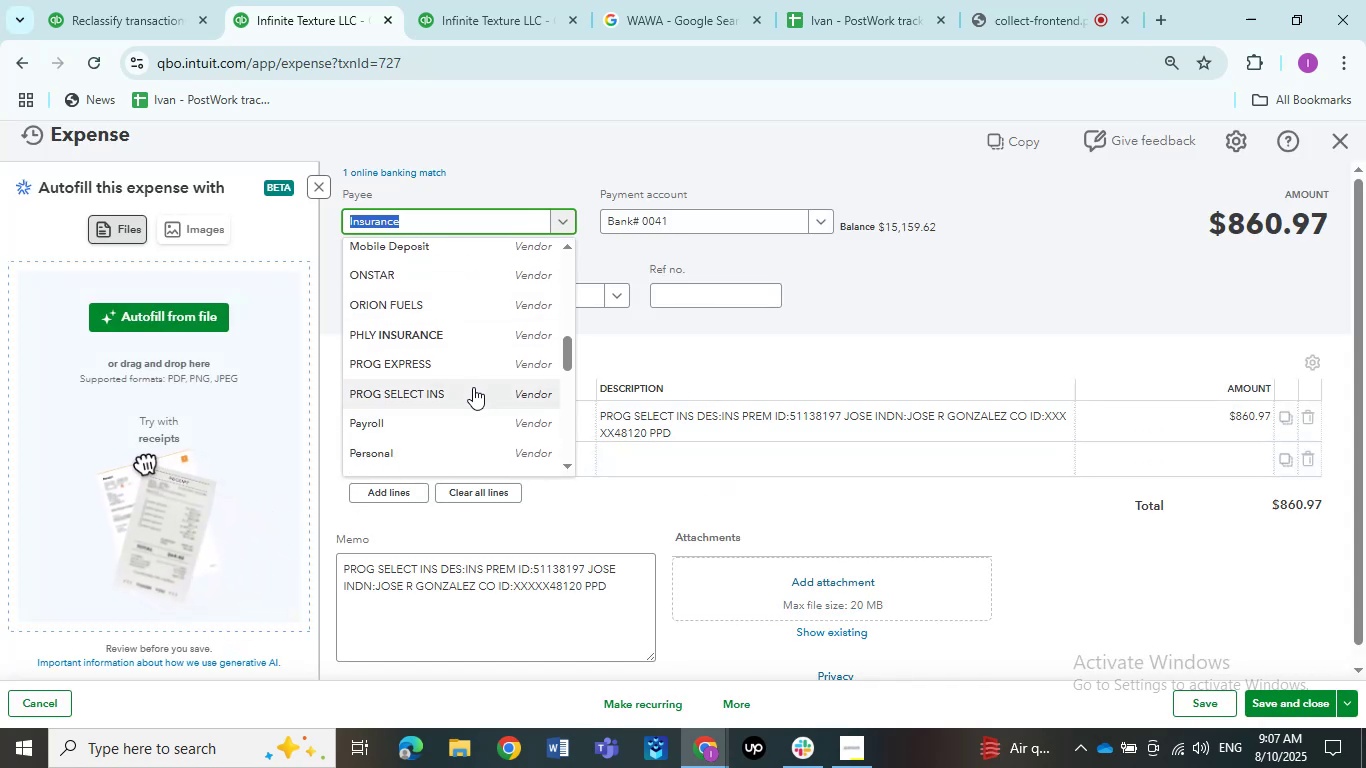 
left_click([473, 389])
 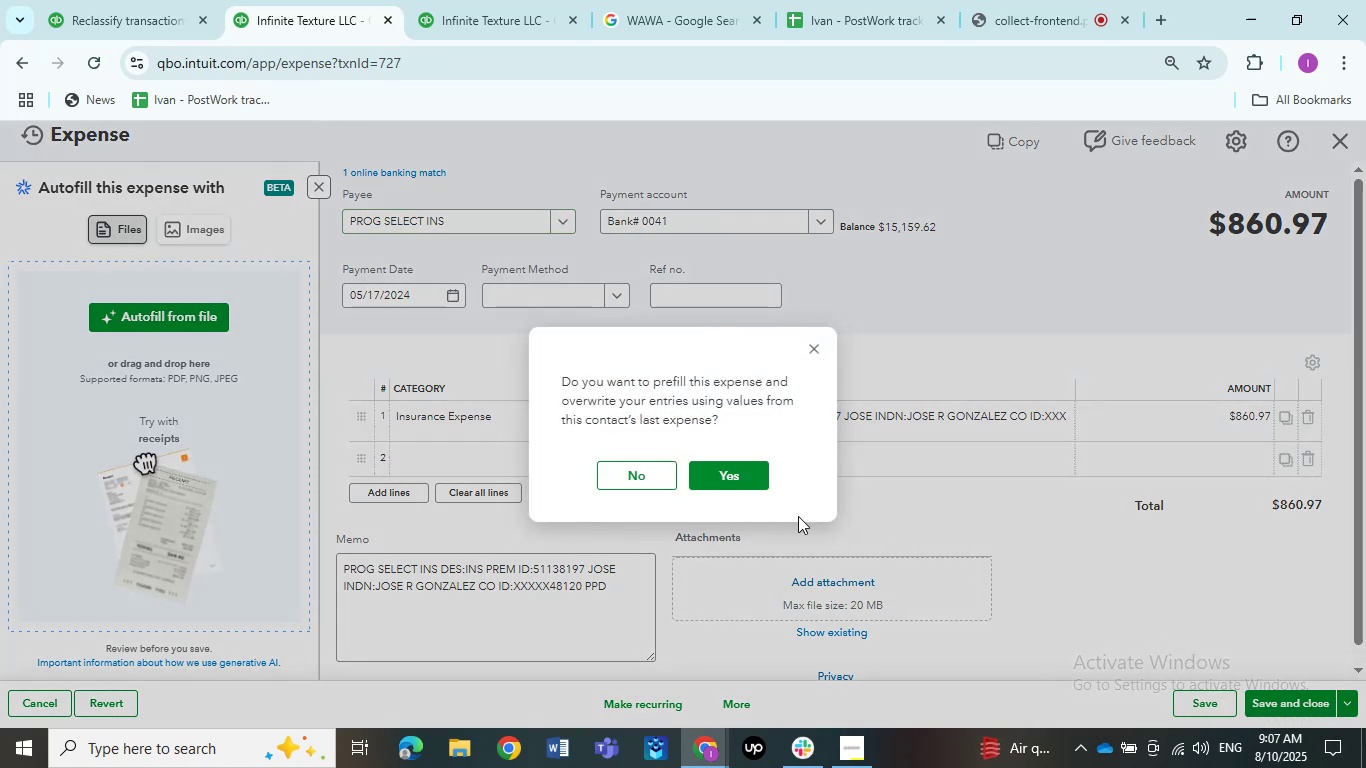 
left_click([630, 464])
 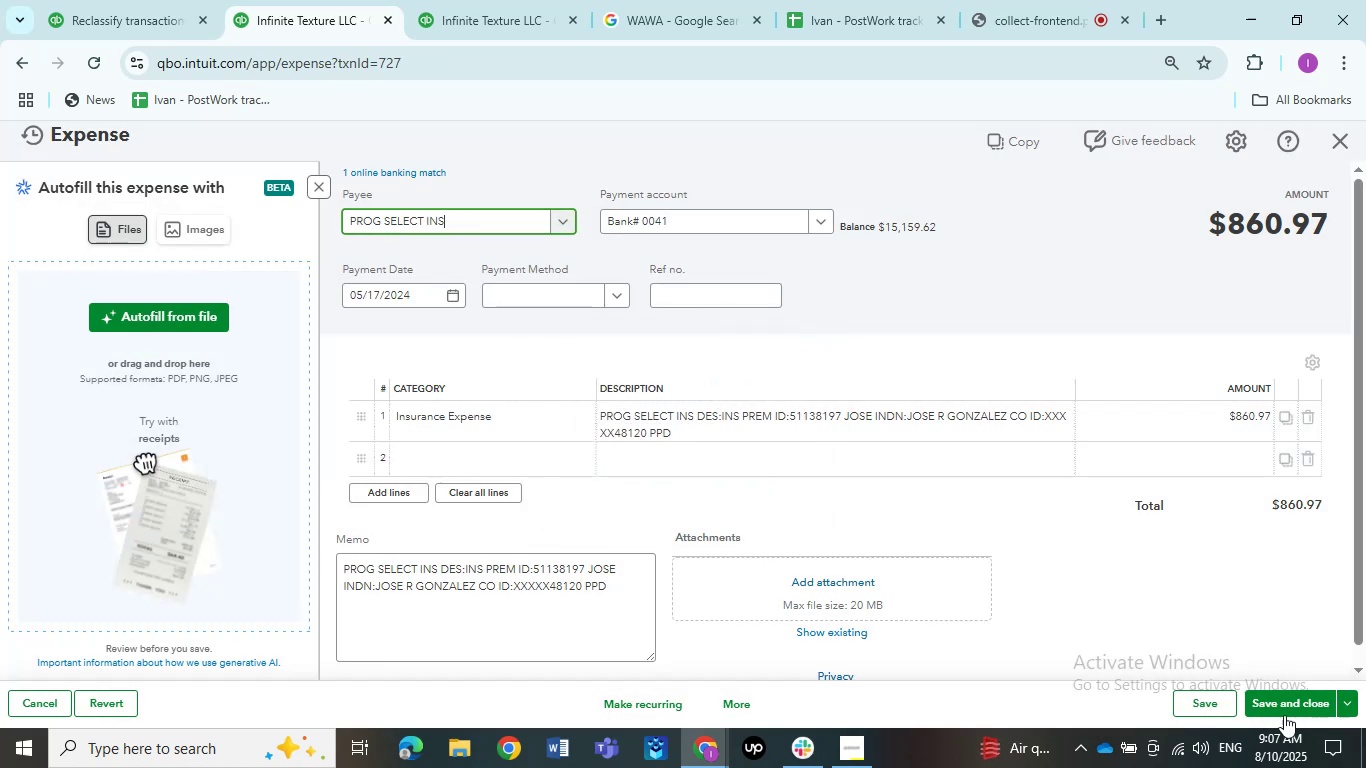 
left_click([1277, 706])
 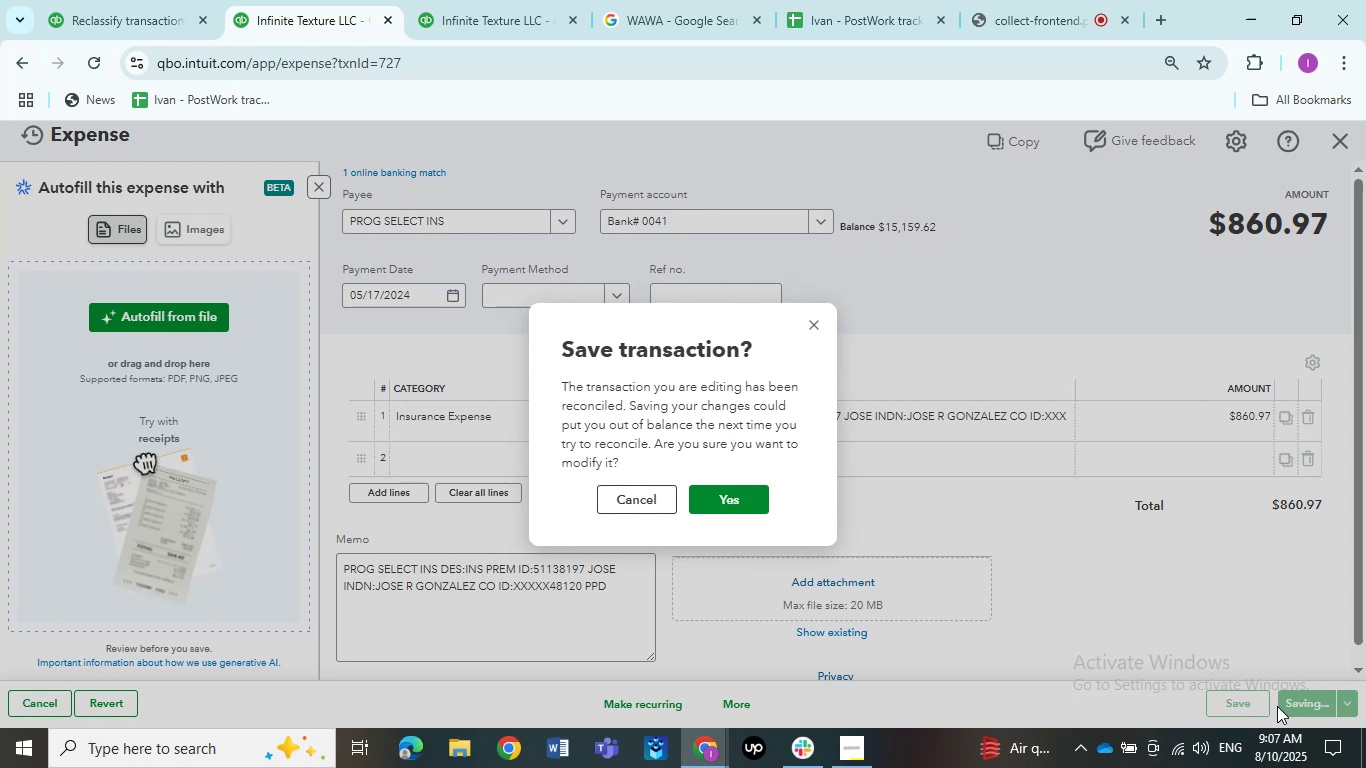 
wait(13.45)
 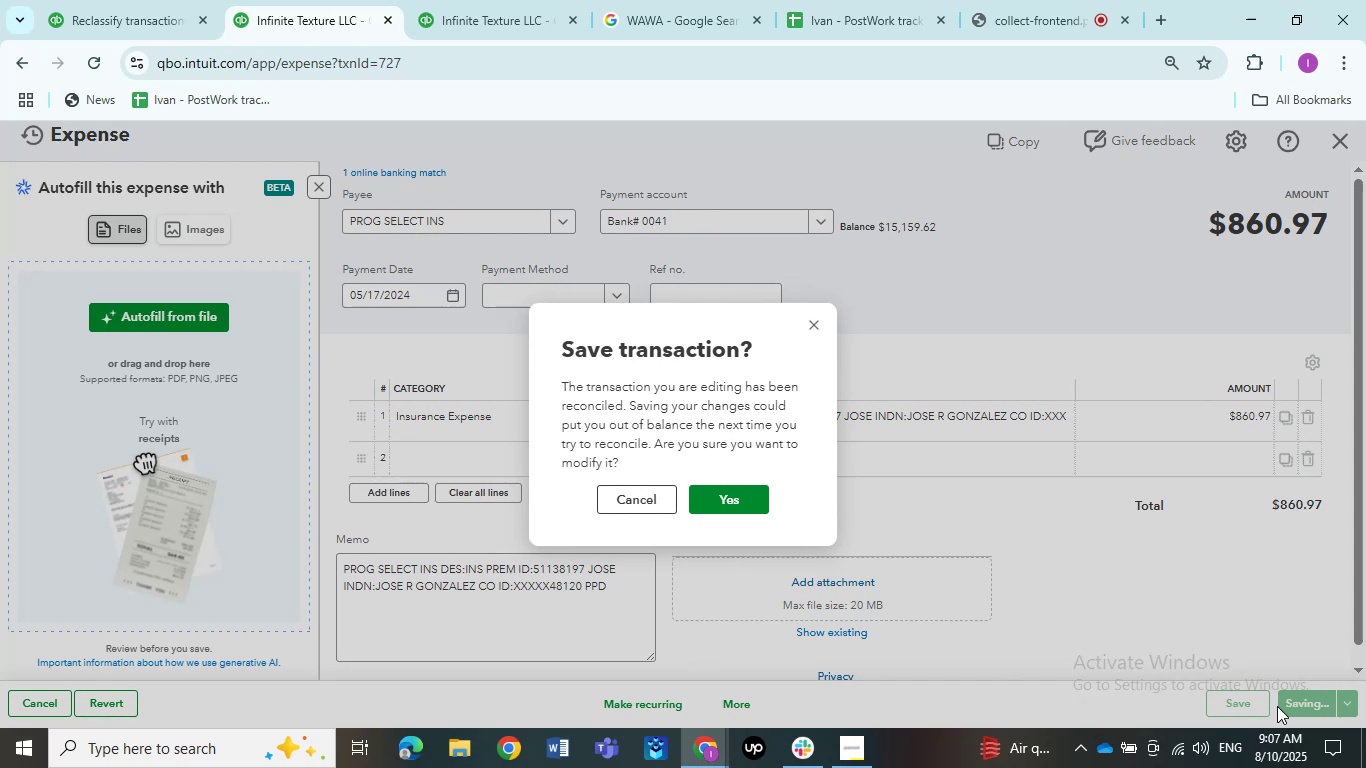 
left_click_drag(start_coordinate=[761, 478], to_coordinate=[752, 501])
 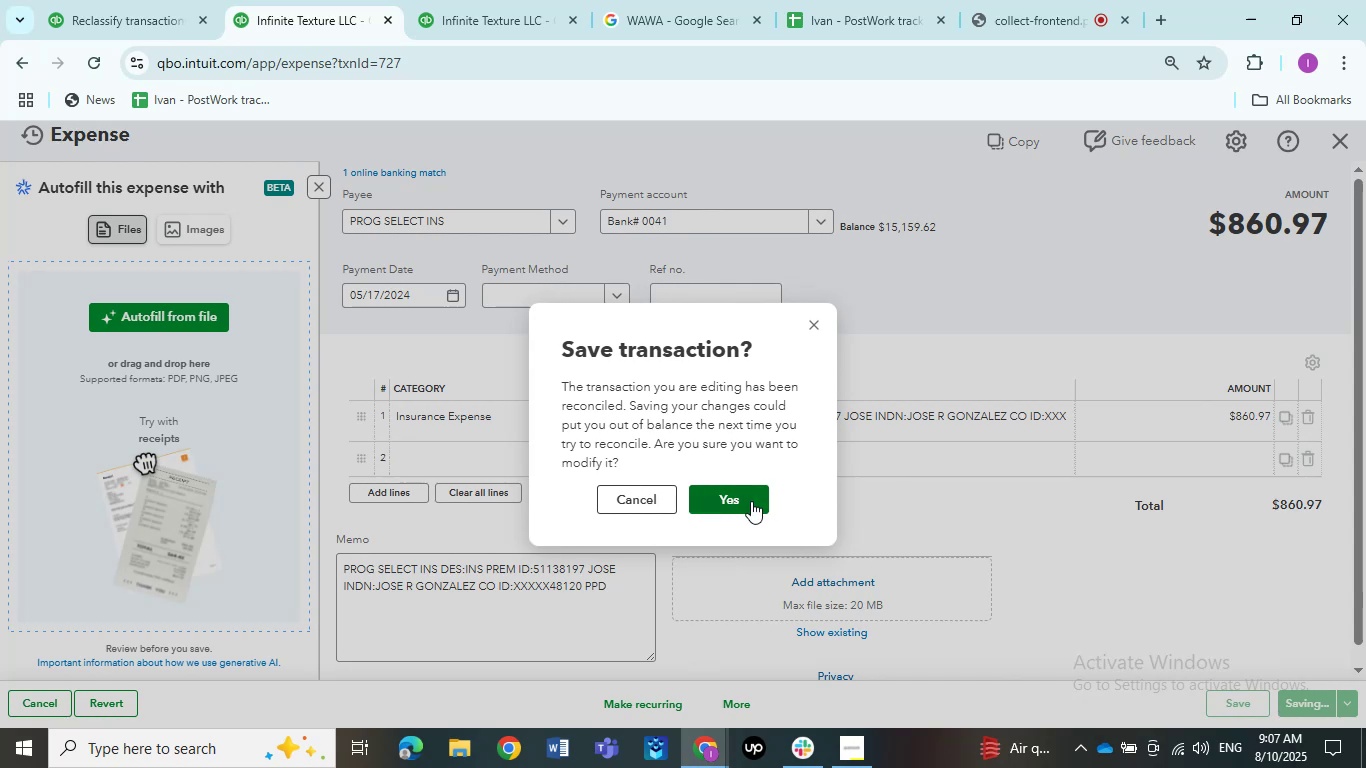 
double_click([751, 501])
 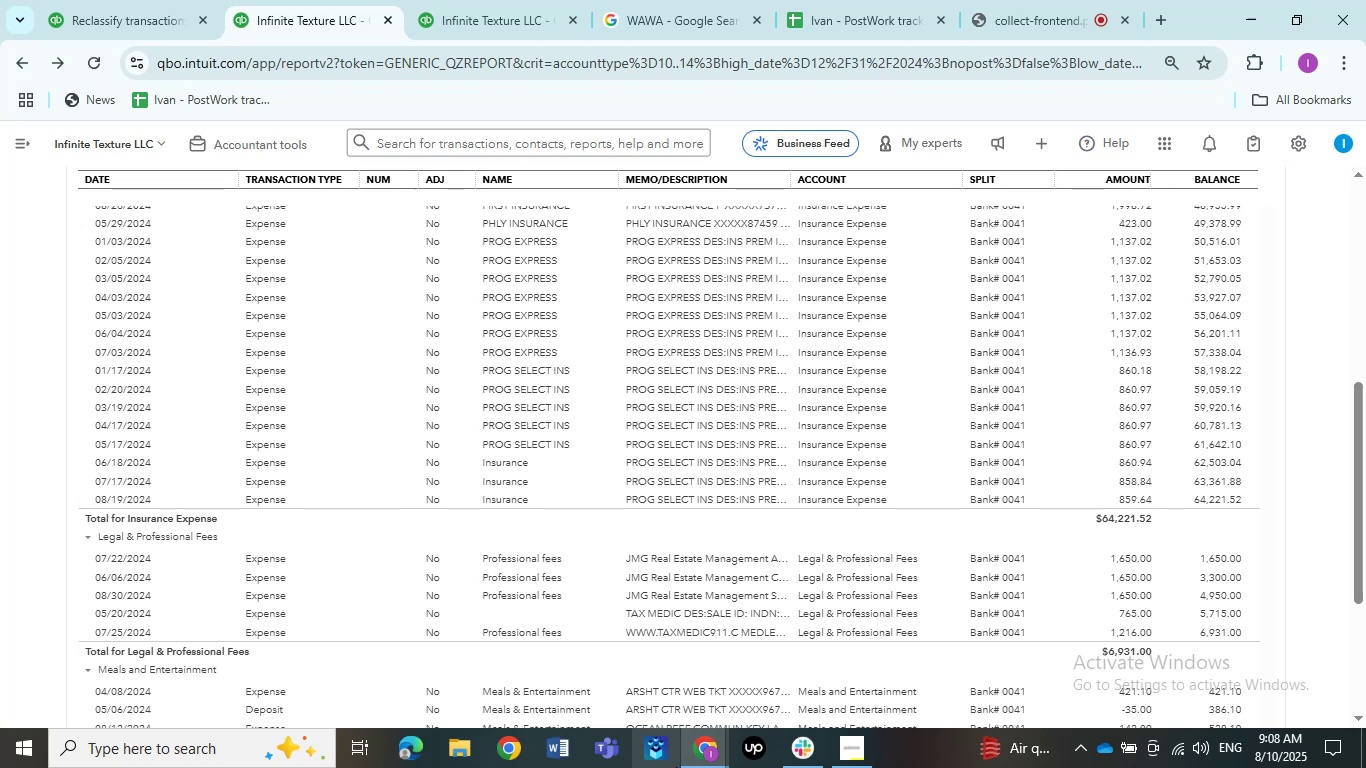 
wait(36.38)
 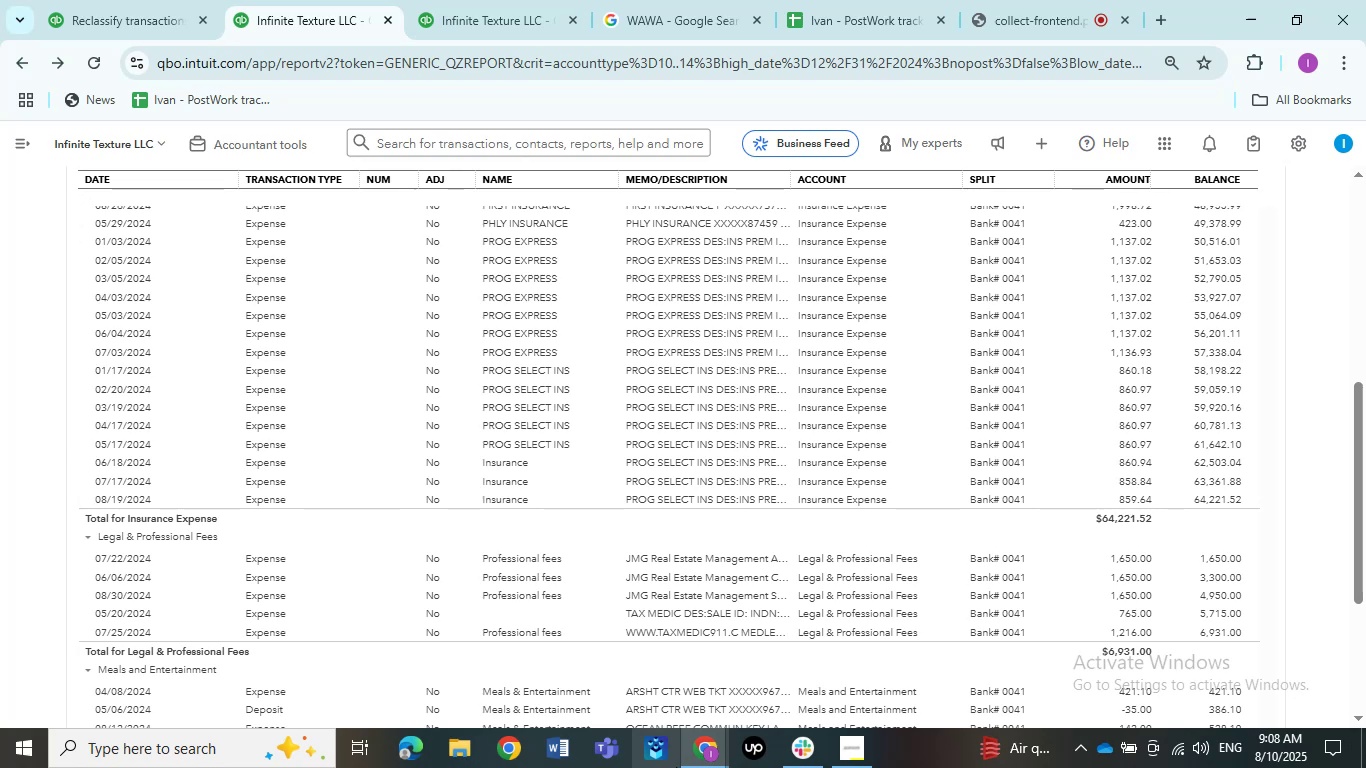 
left_click([655, 465])
 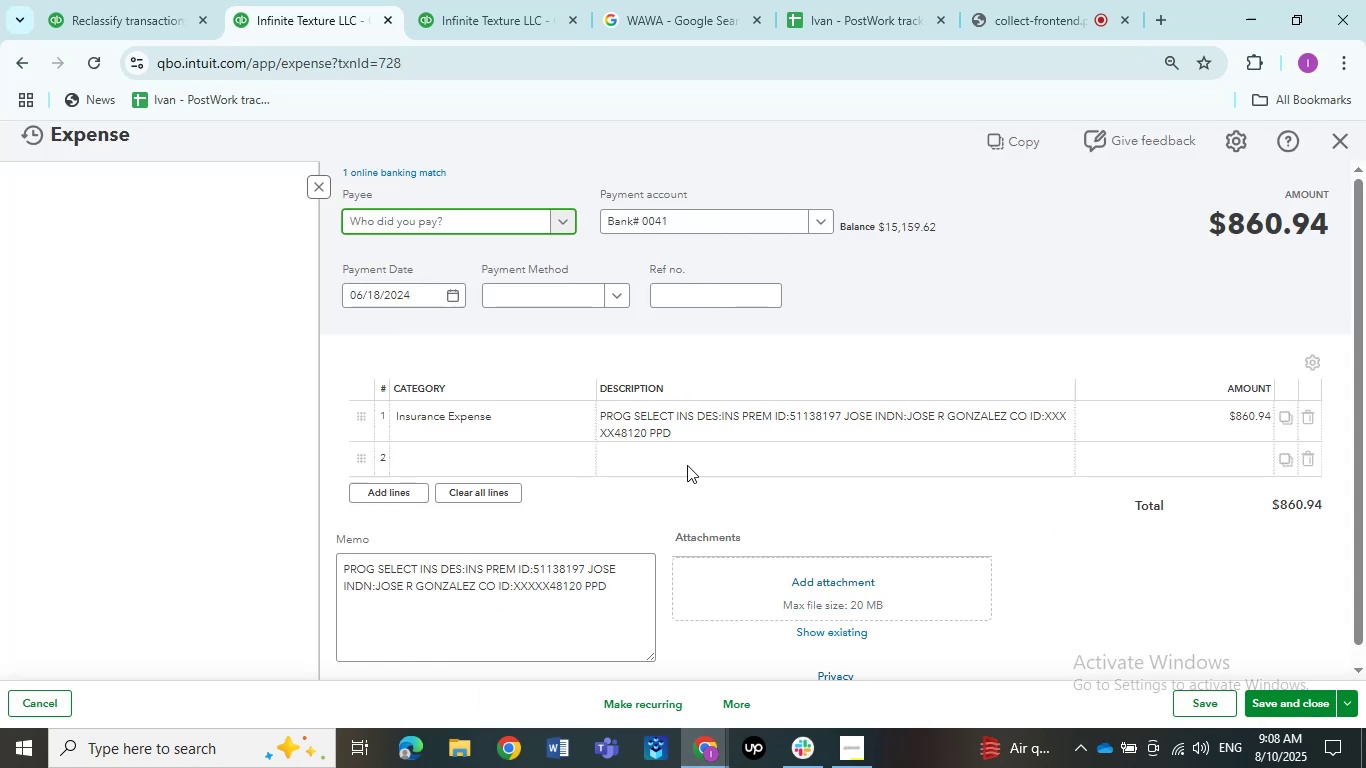 
left_click([444, 224])
 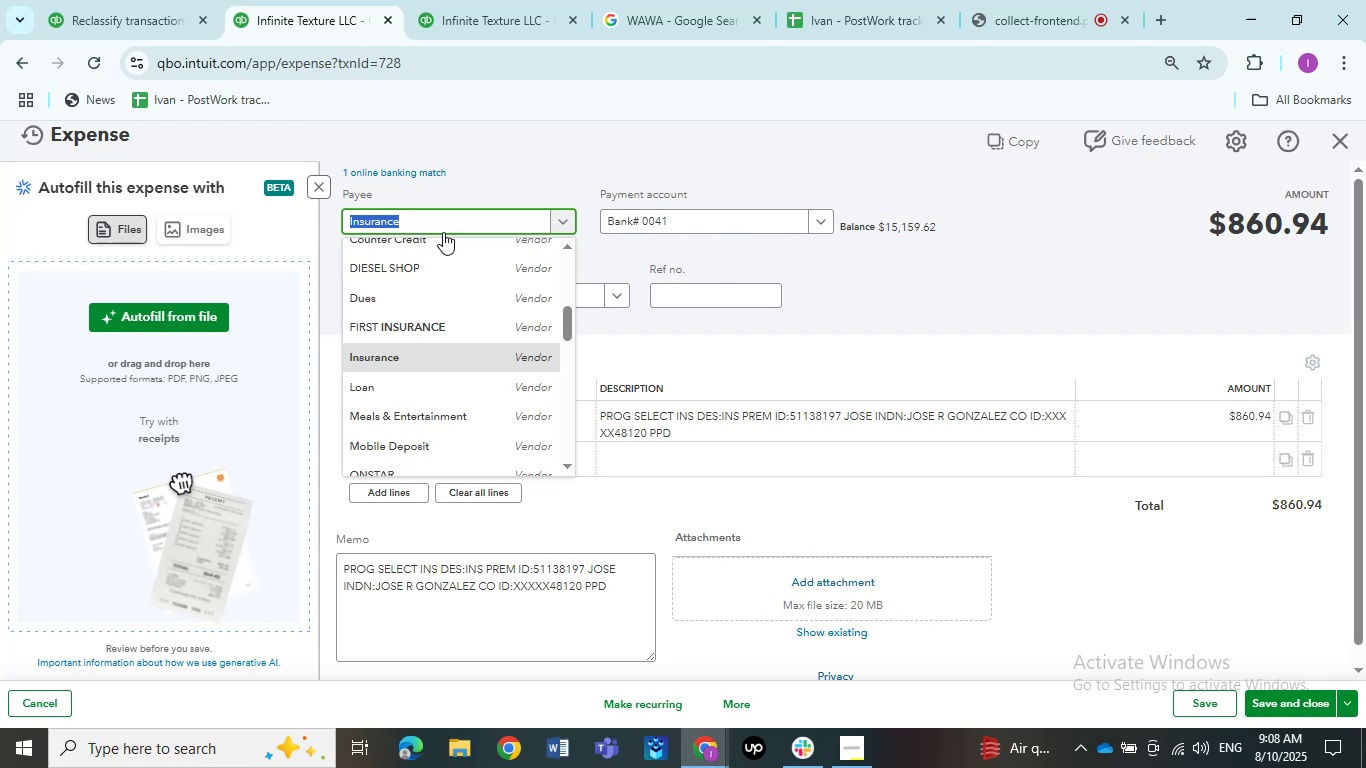 
type(pr)
 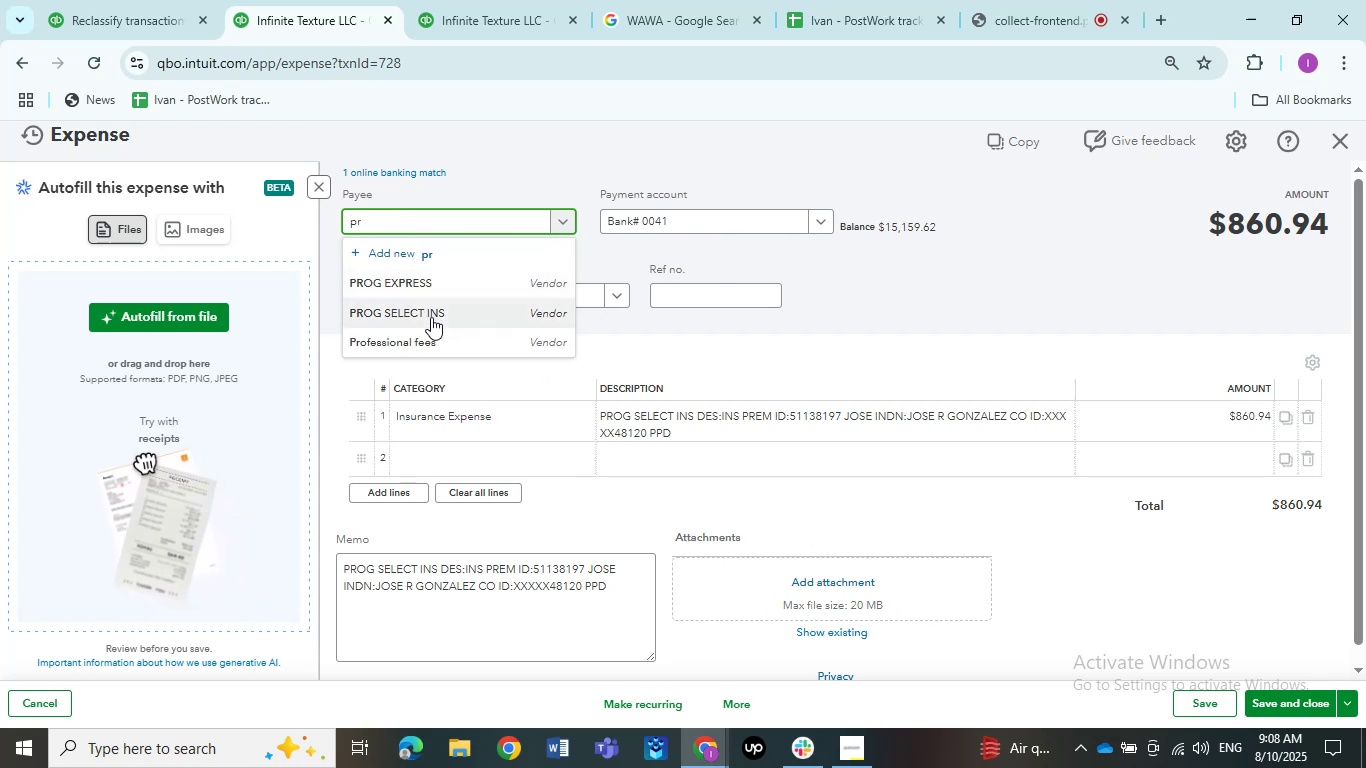 
left_click([431, 317])
 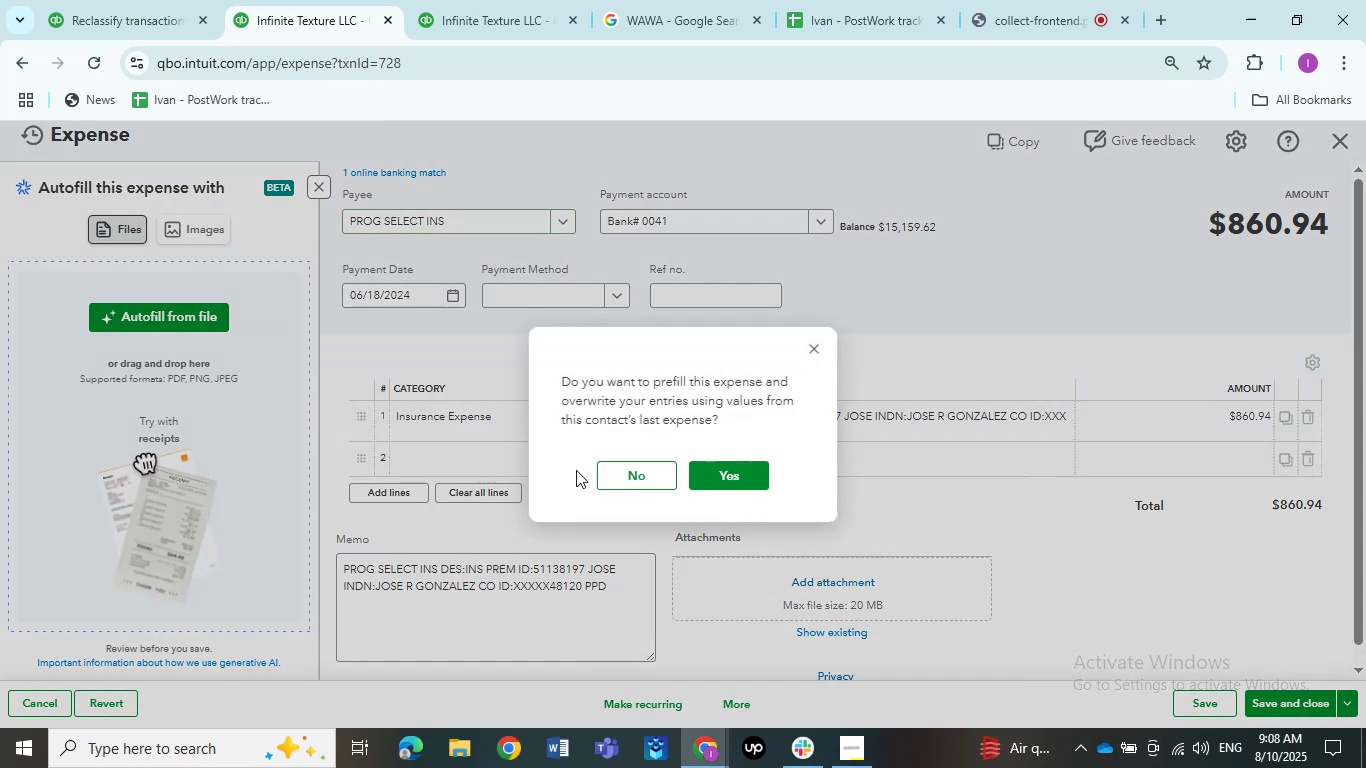 
left_click([638, 477])
 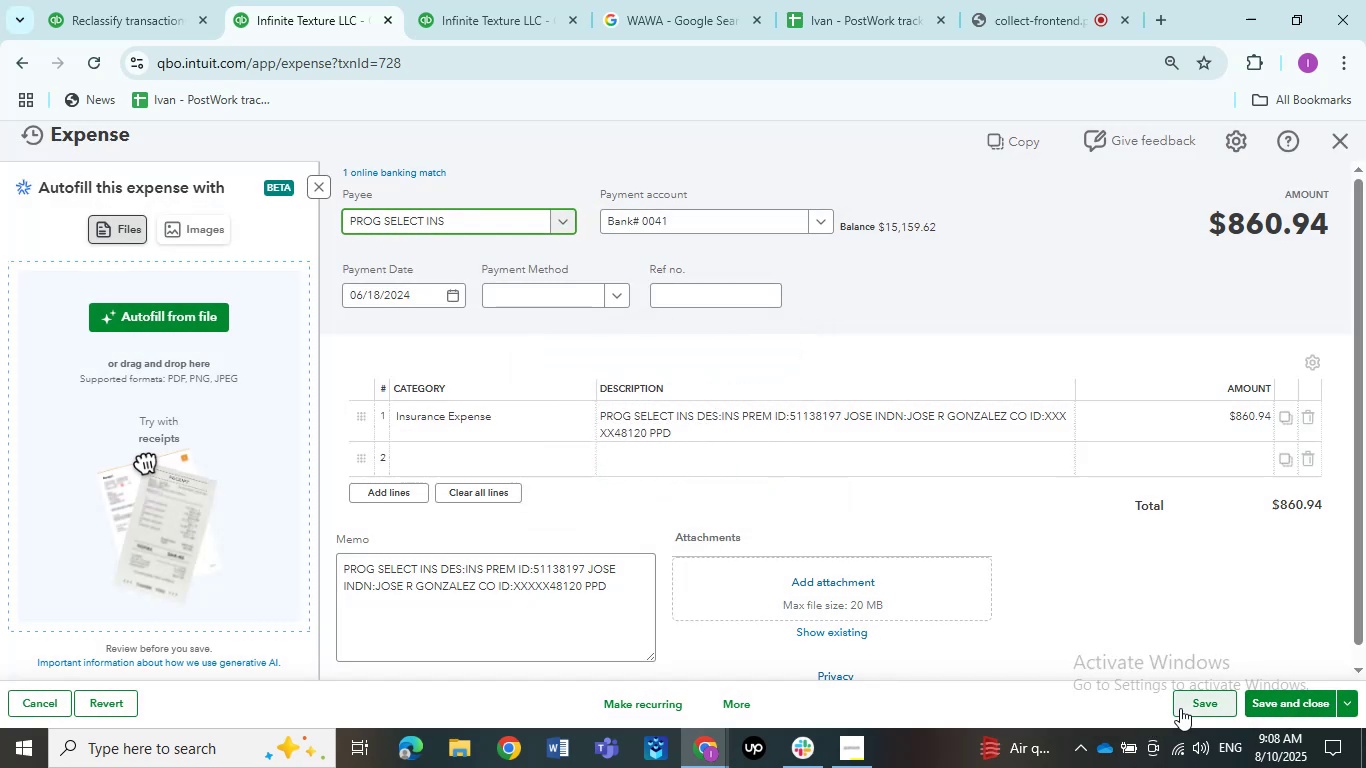 
left_click([1180, 707])
 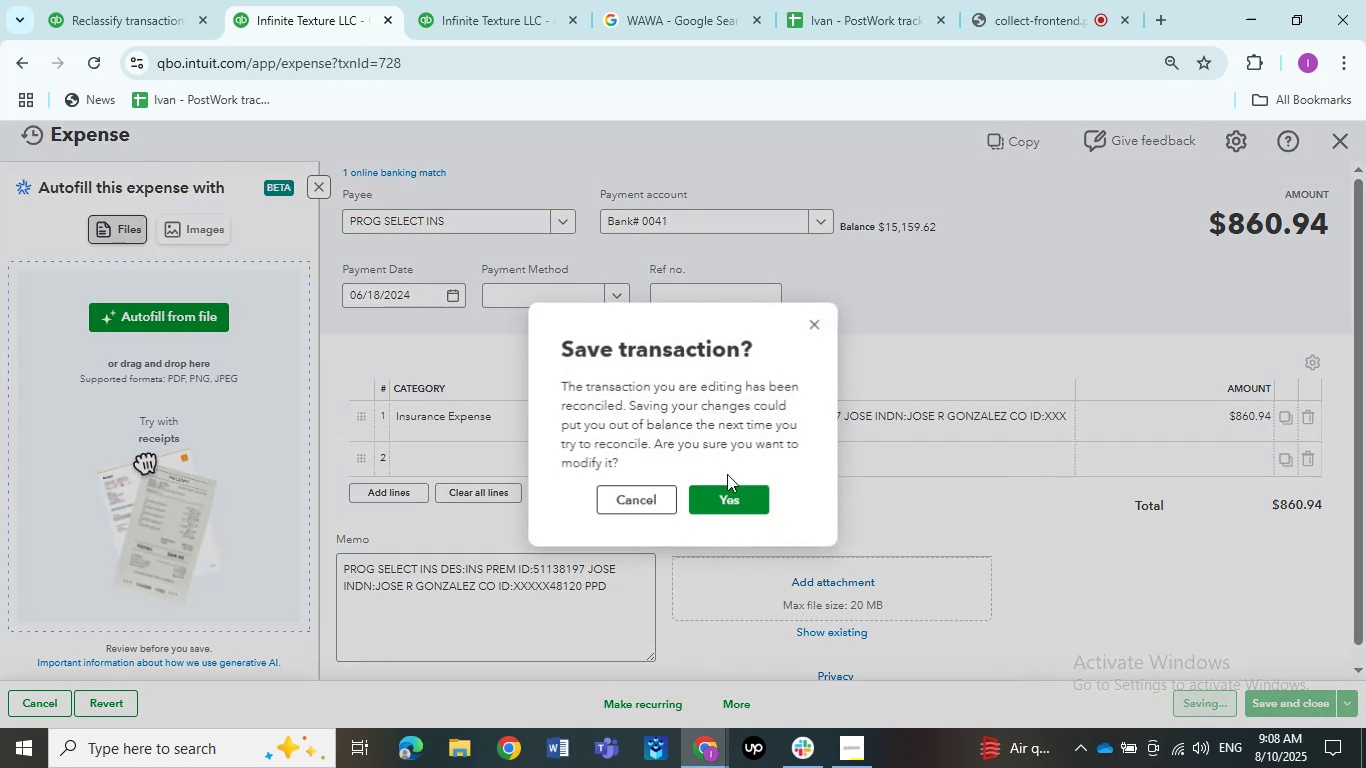 
left_click([743, 506])
 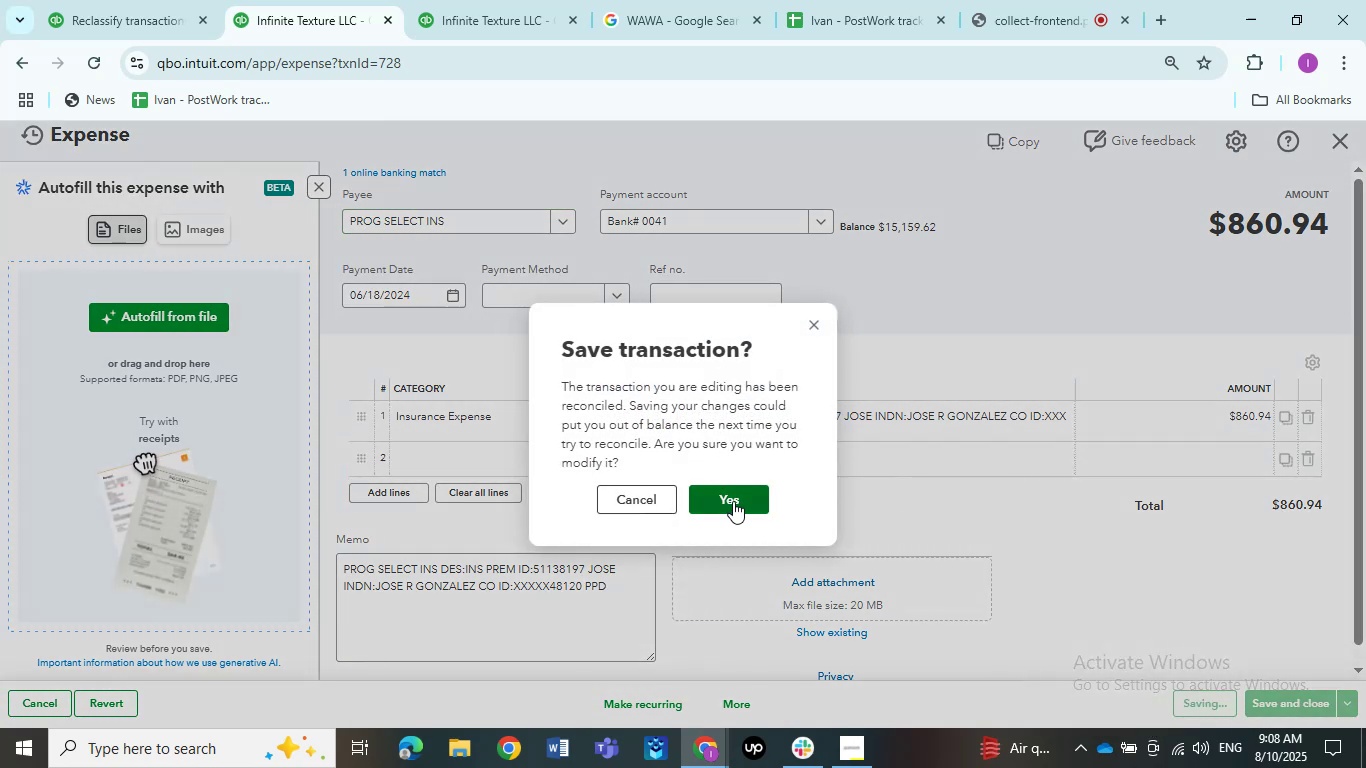 
left_click([730, 500])
 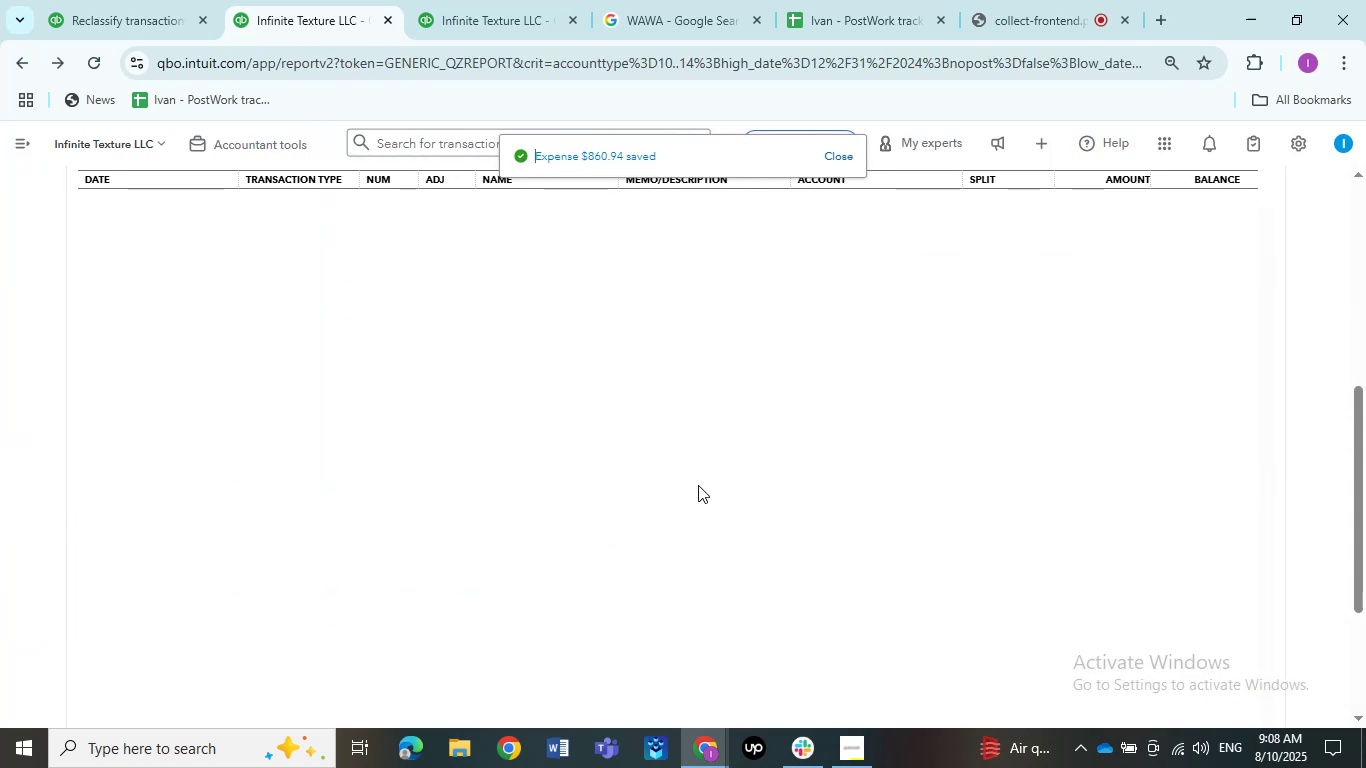 
wait(9.14)
 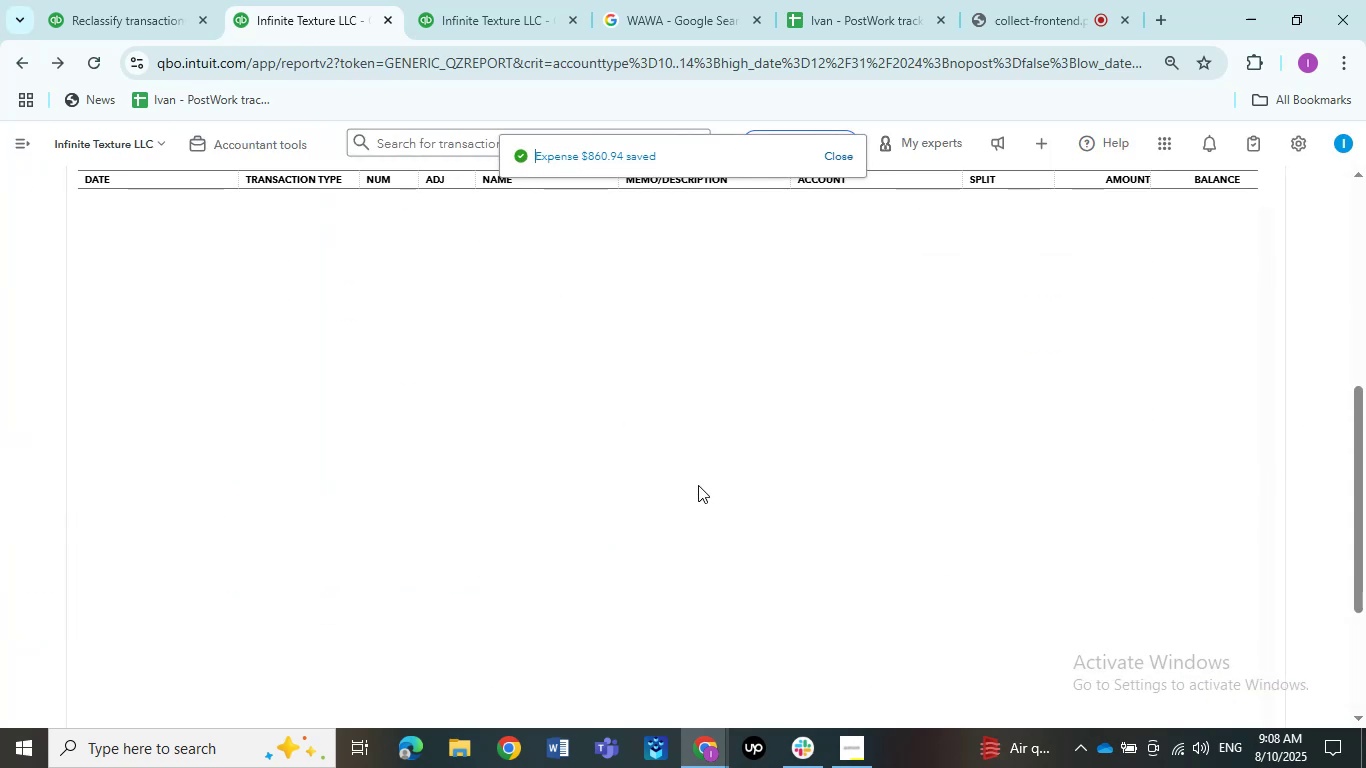 
left_click([657, 465])
 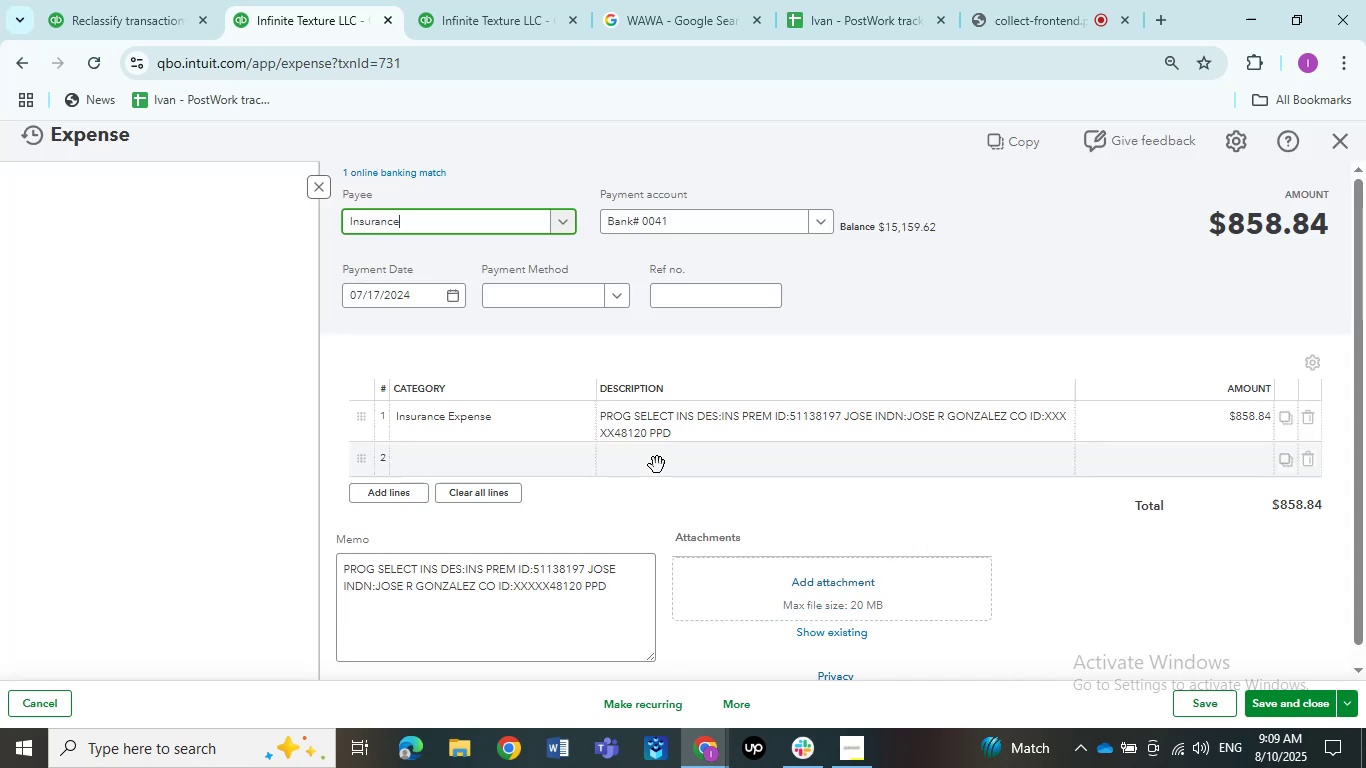 
left_click([443, 227])
 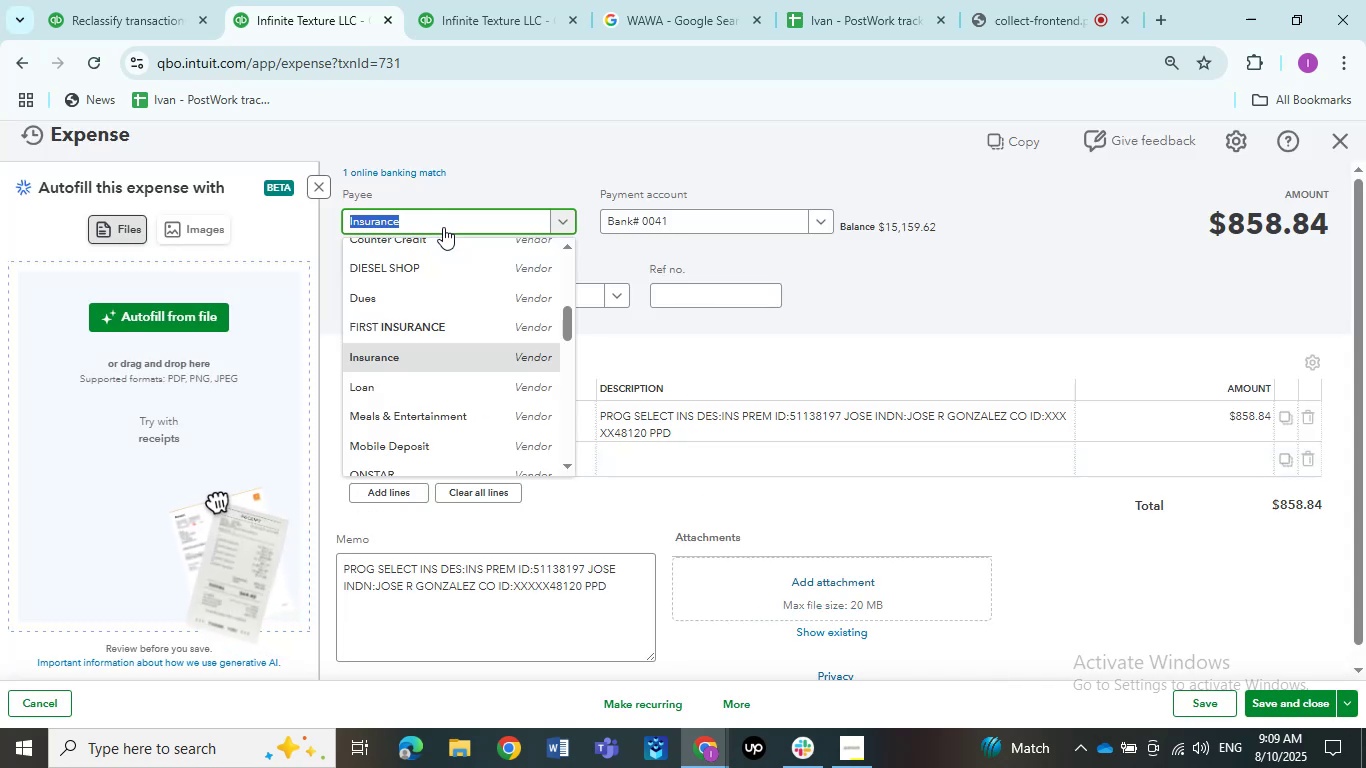 
scroll: coordinate [445, 358], scroll_direction: down, amount: 5.0
 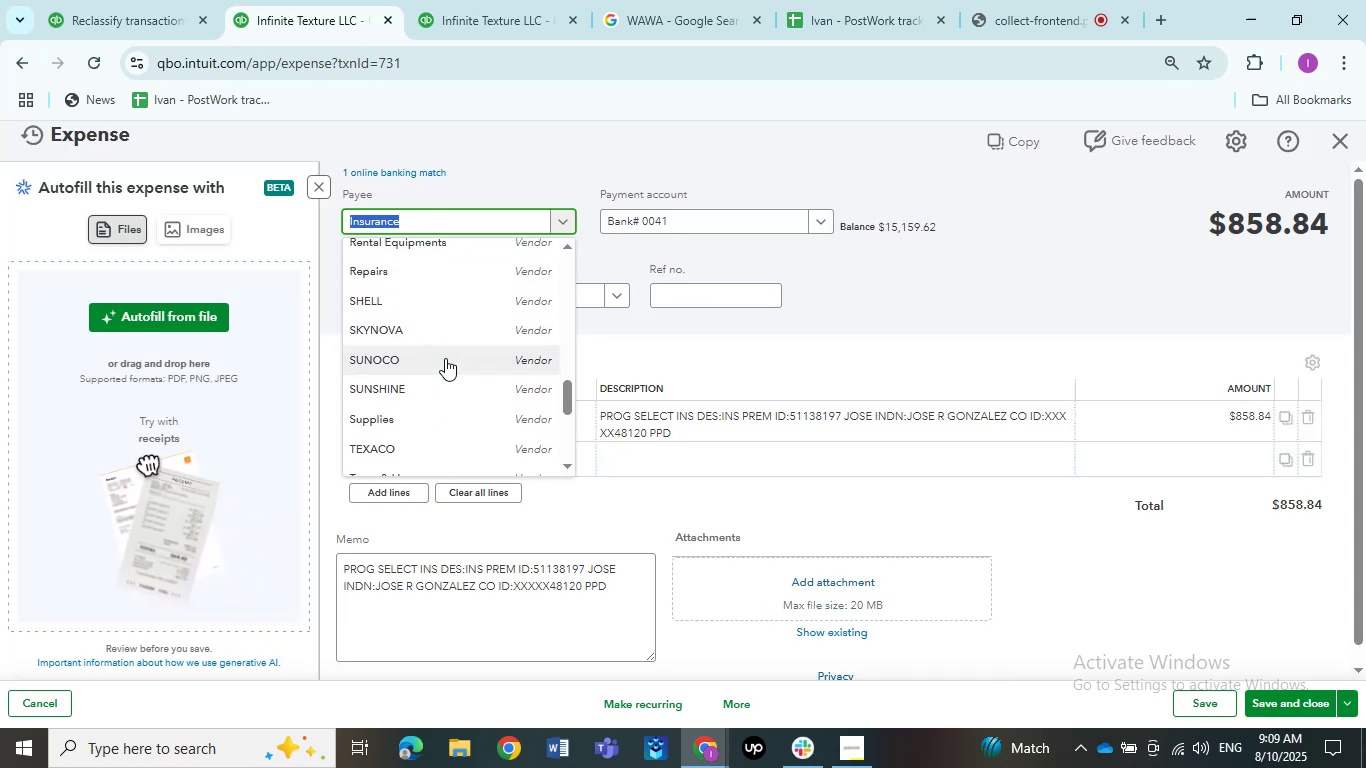 
scroll: coordinate [444, 375], scroll_direction: up, amount: 2.0
 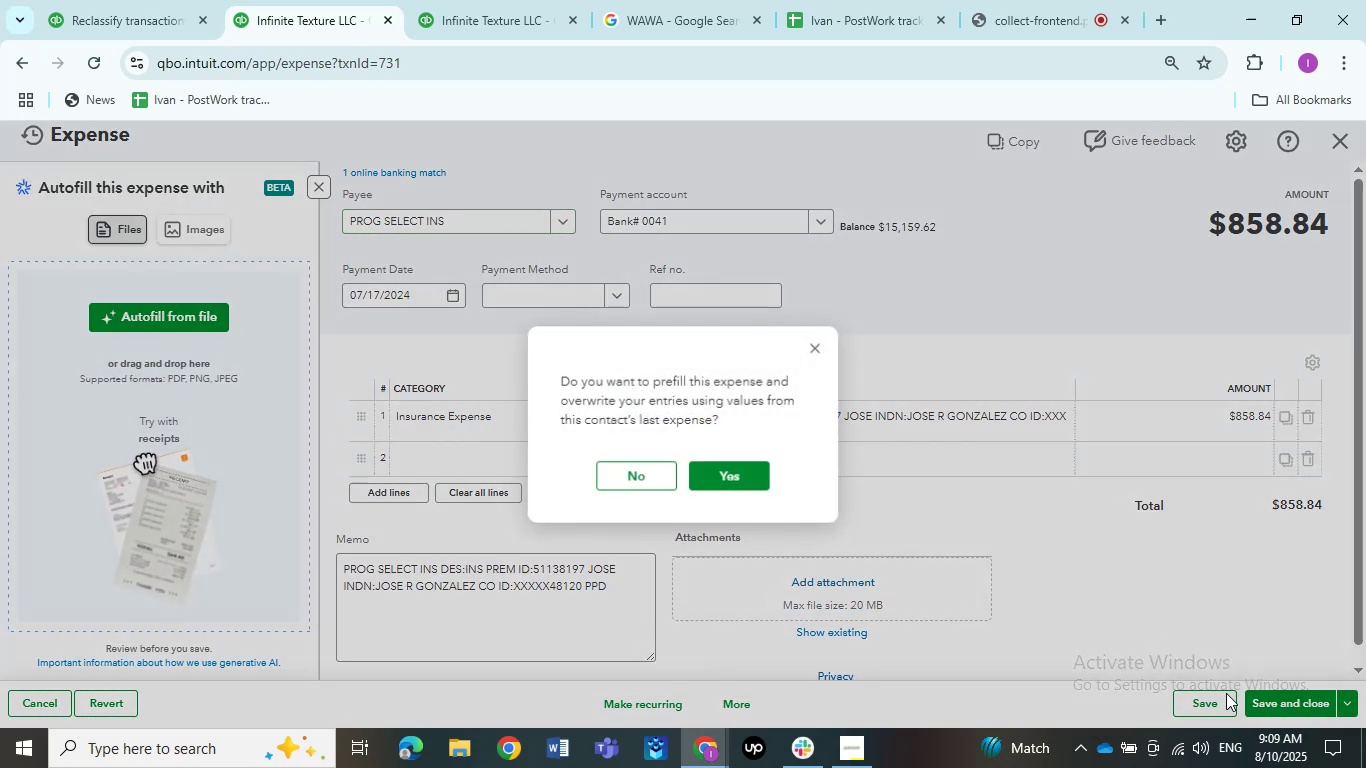 
left_click([639, 475])
 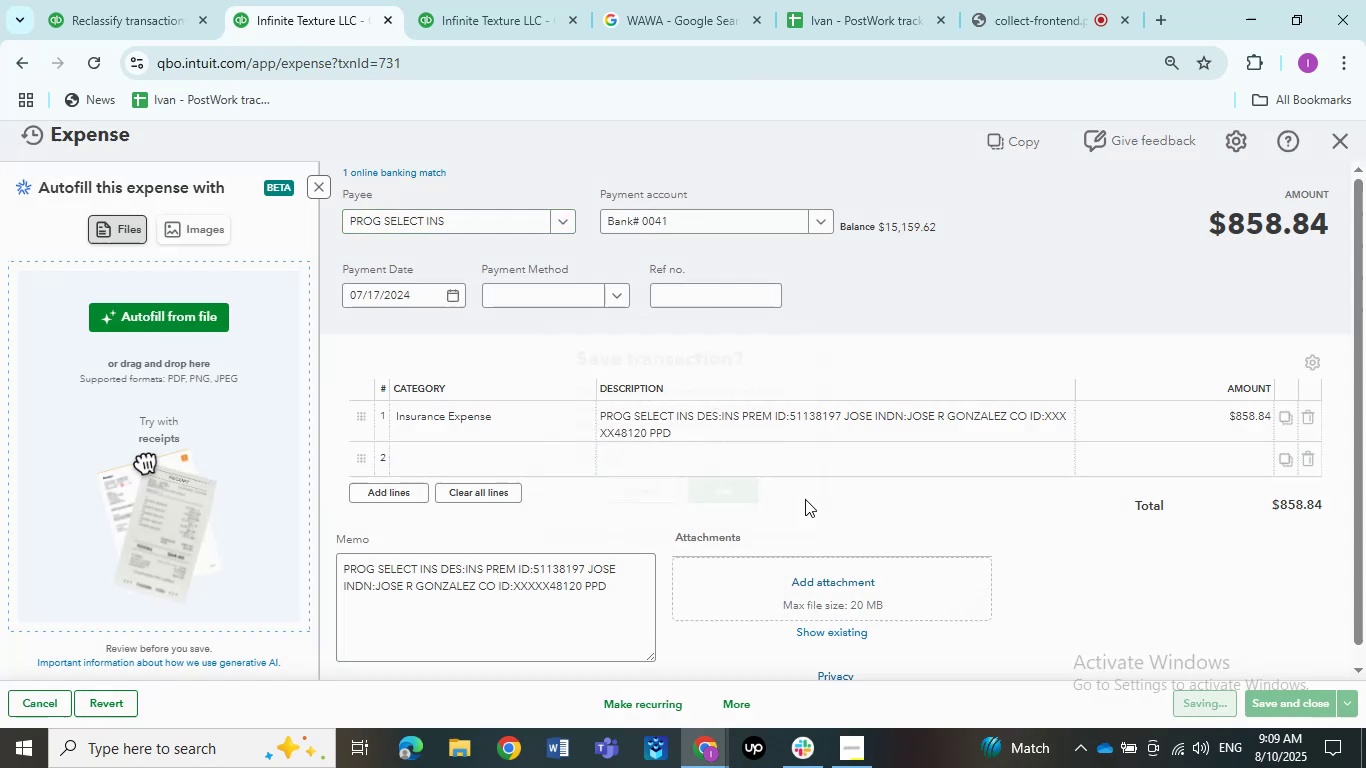 
left_click([736, 500])
 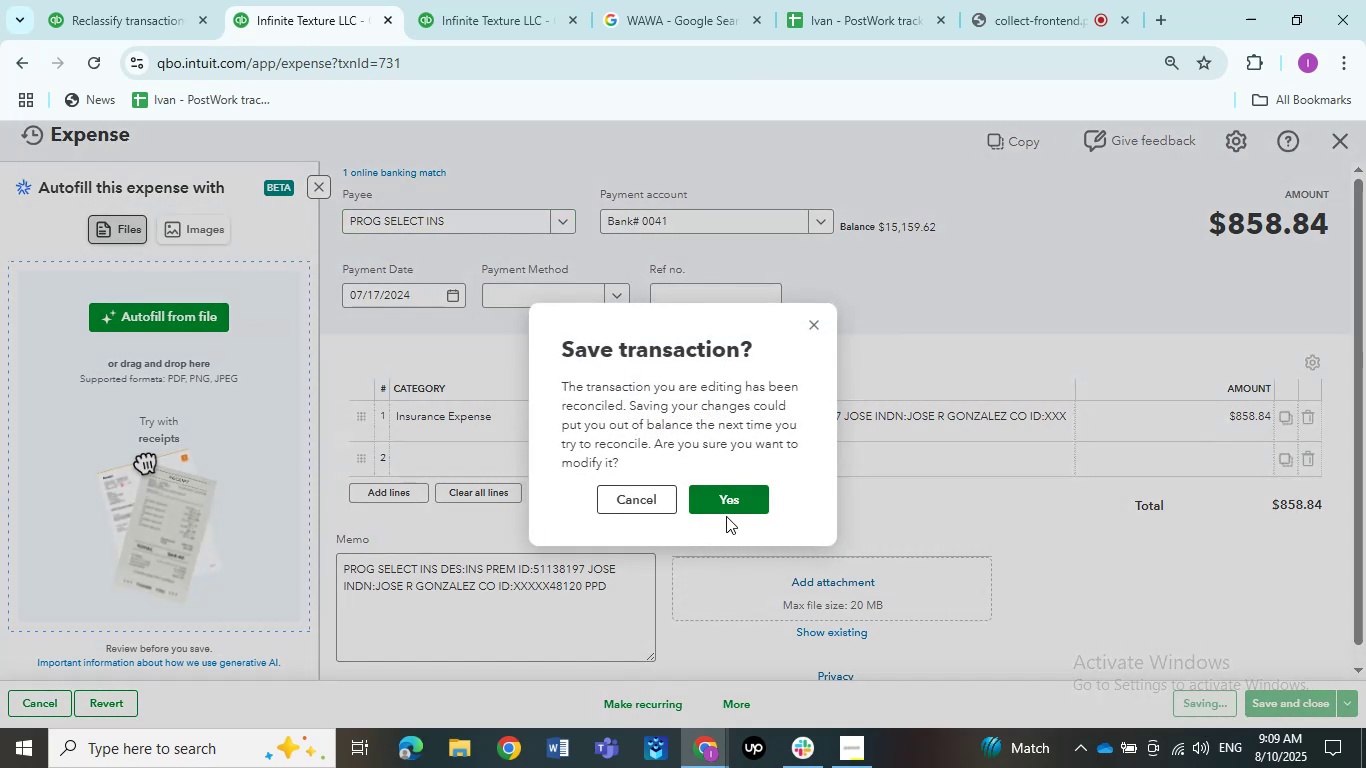 
left_click([729, 506])
 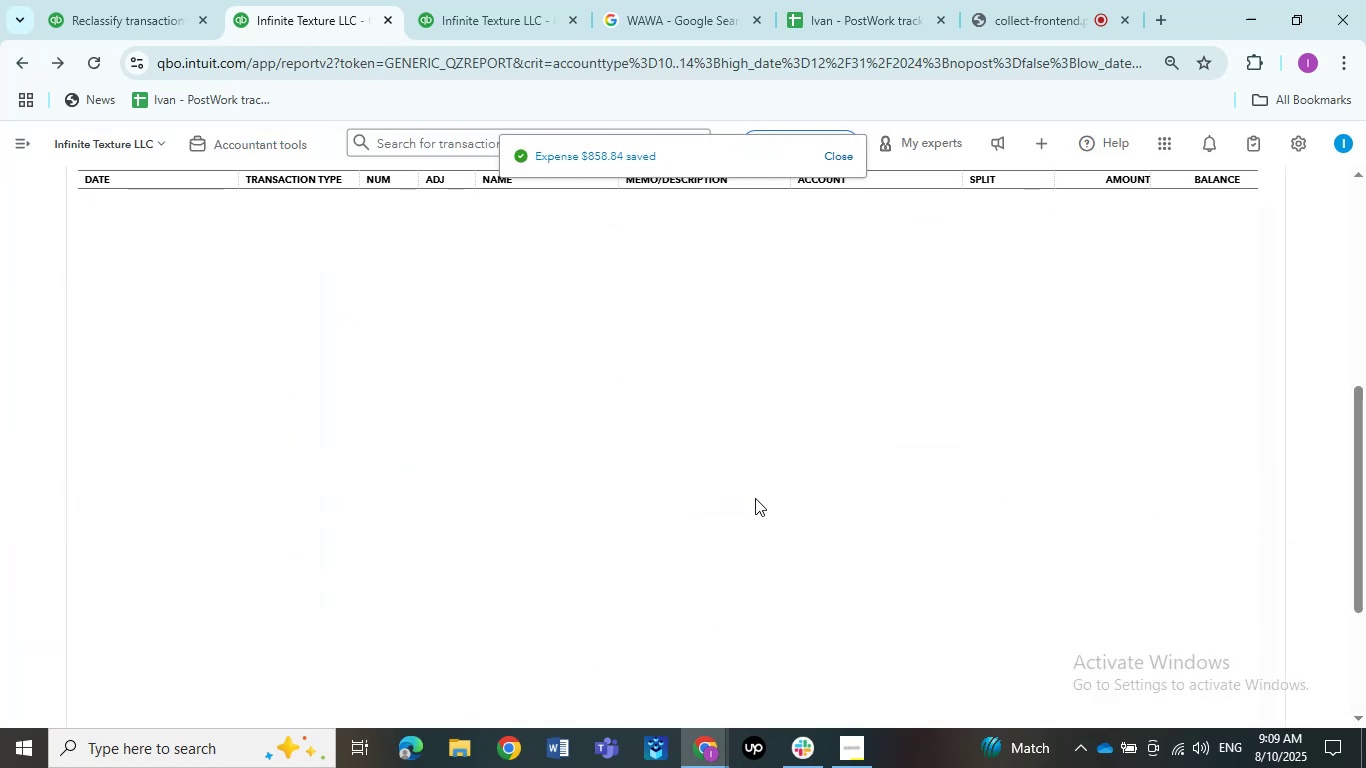 
wait(6.97)
 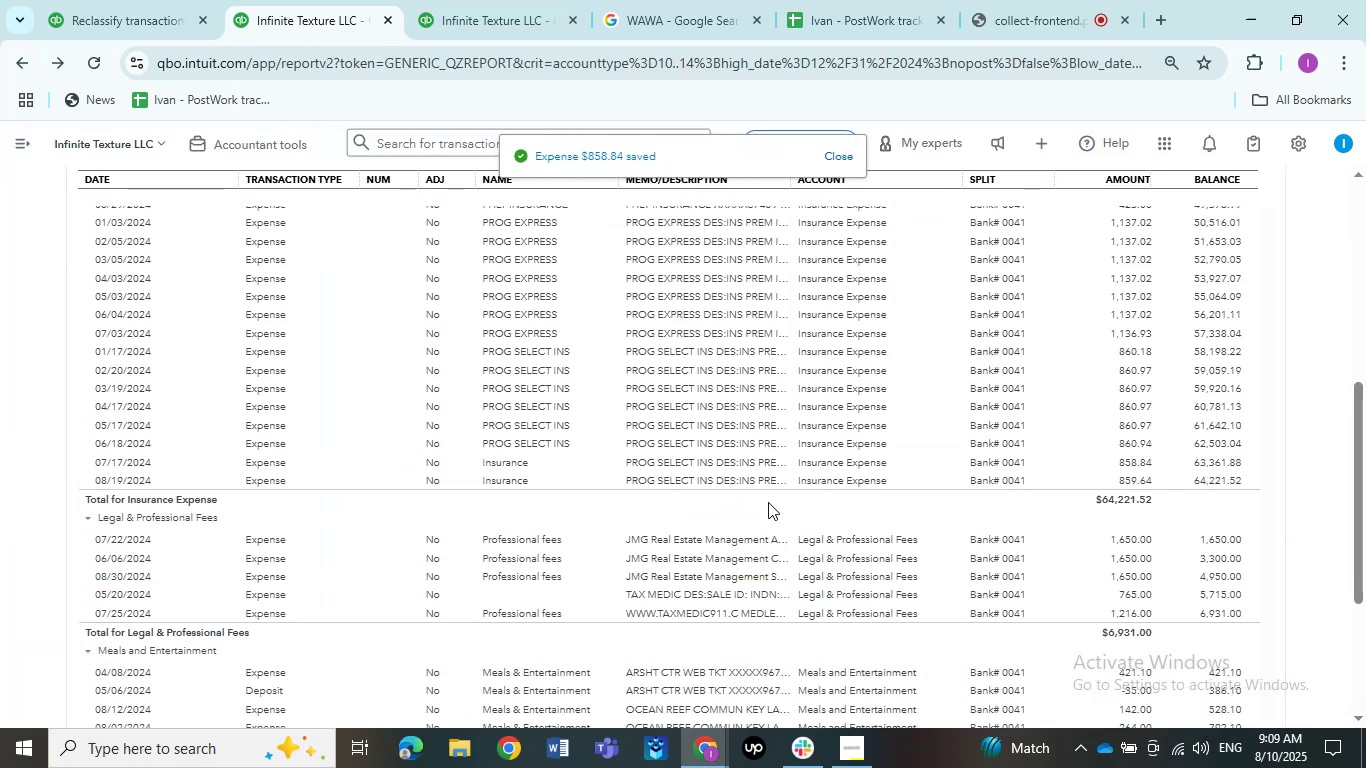 
left_click([744, 468])
 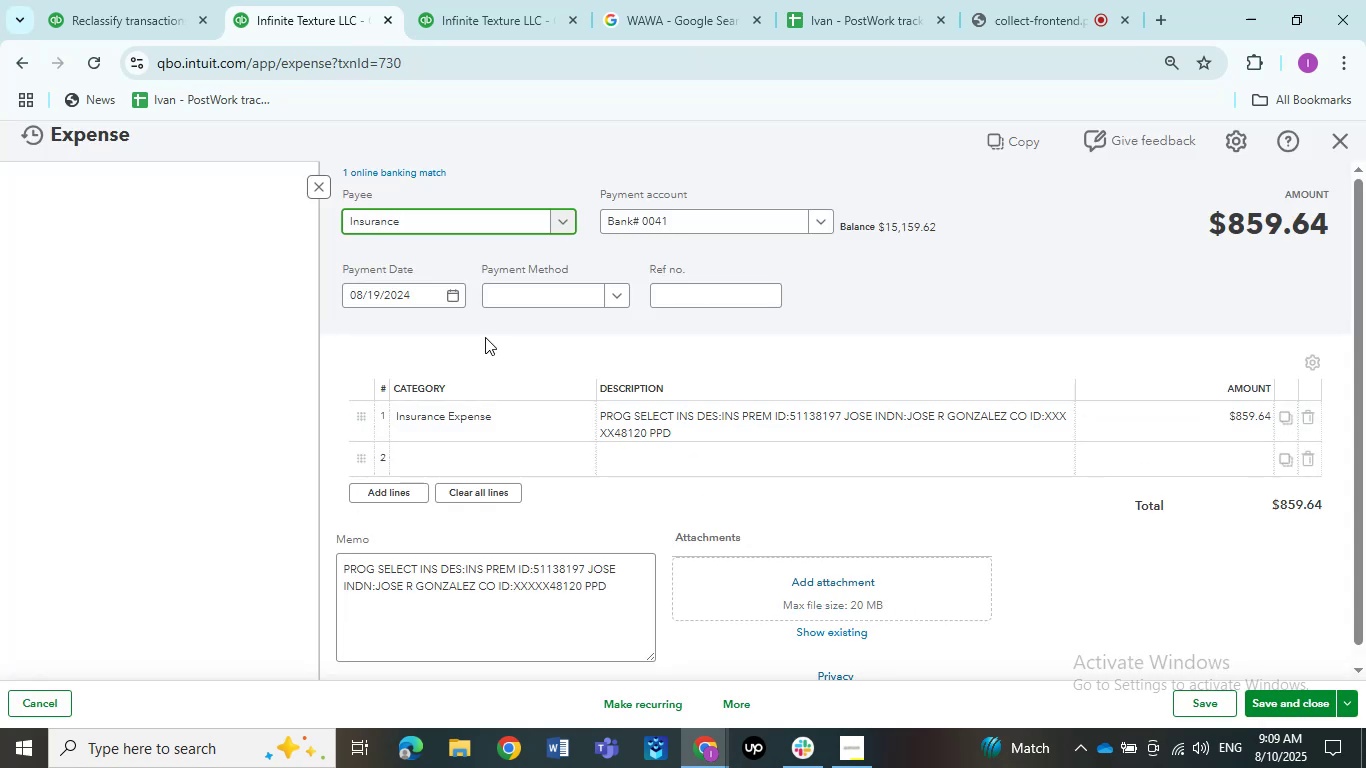 
left_click([484, 227])
 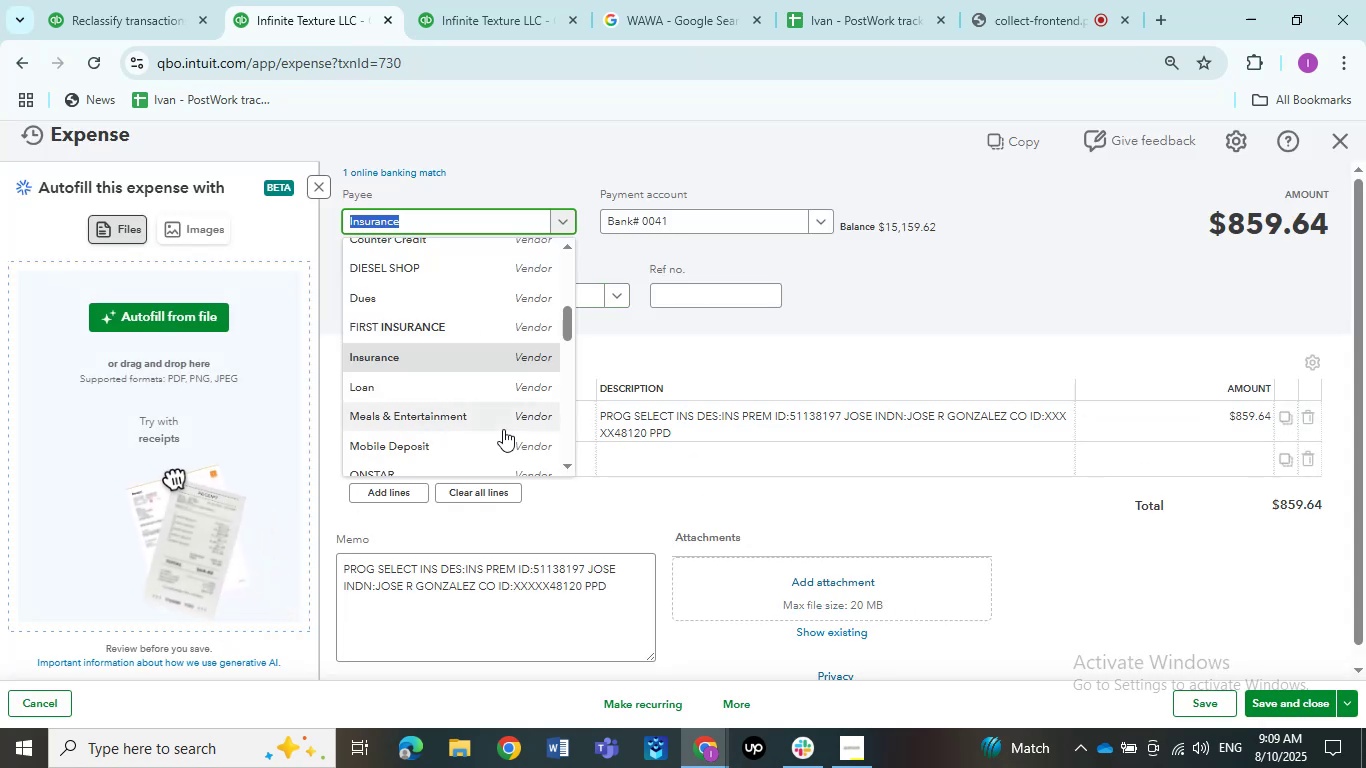 
scroll: coordinate [502, 435], scroll_direction: down, amount: 2.0
 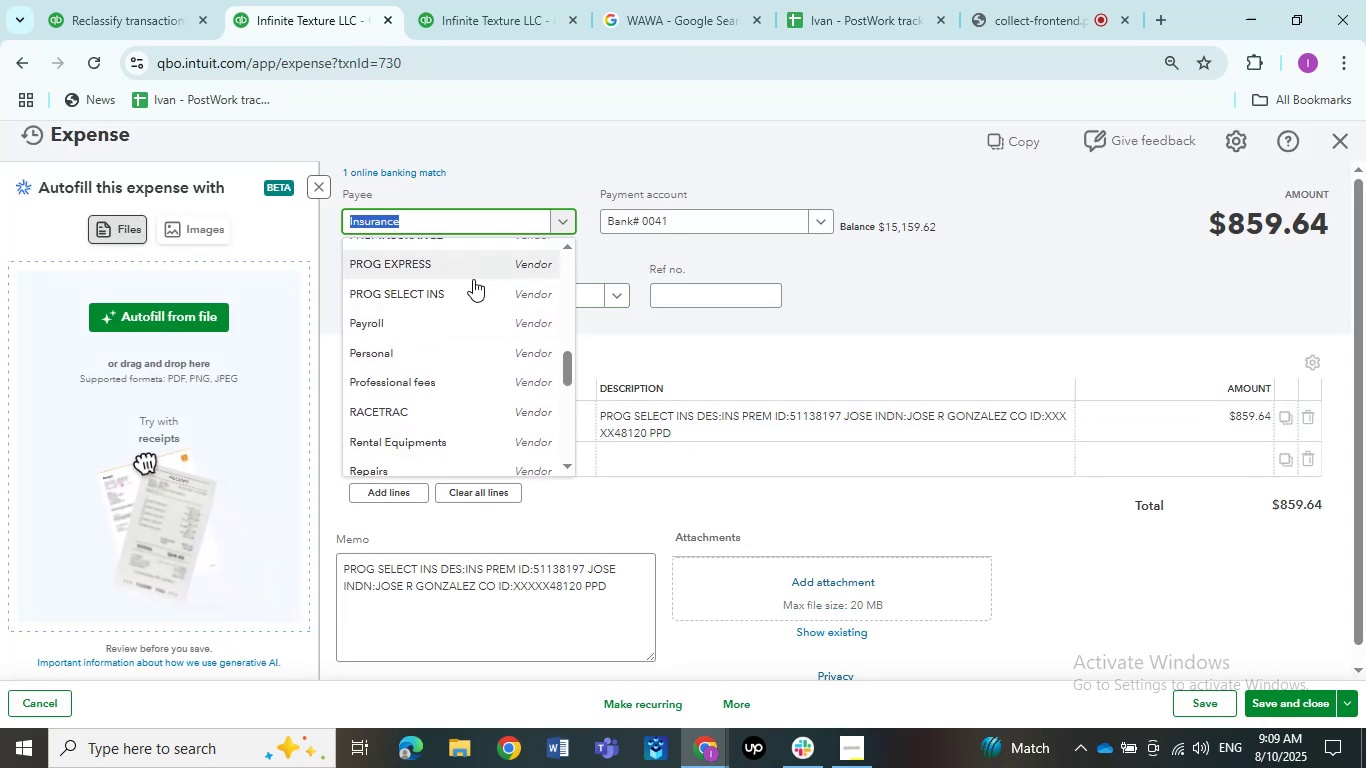 
left_click([471, 283])
 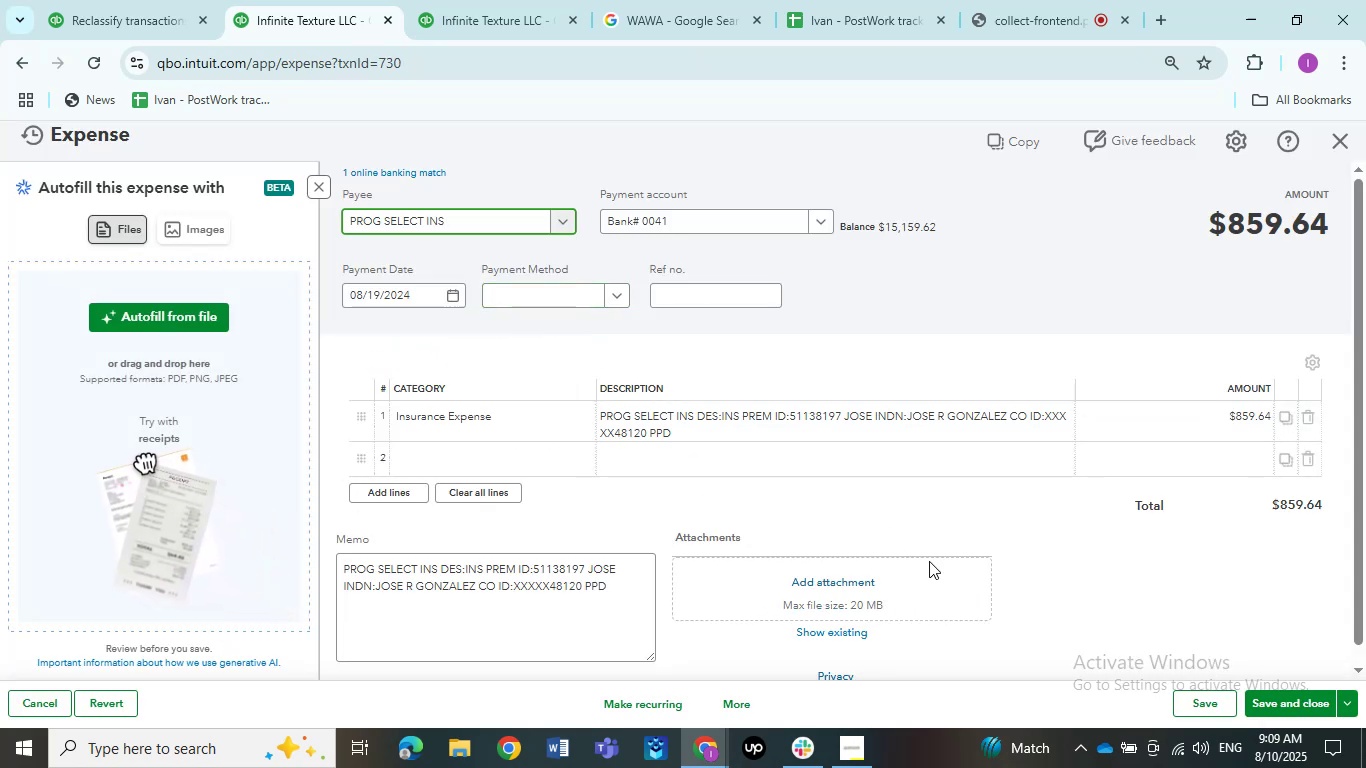 
left_click([1111, 605])
 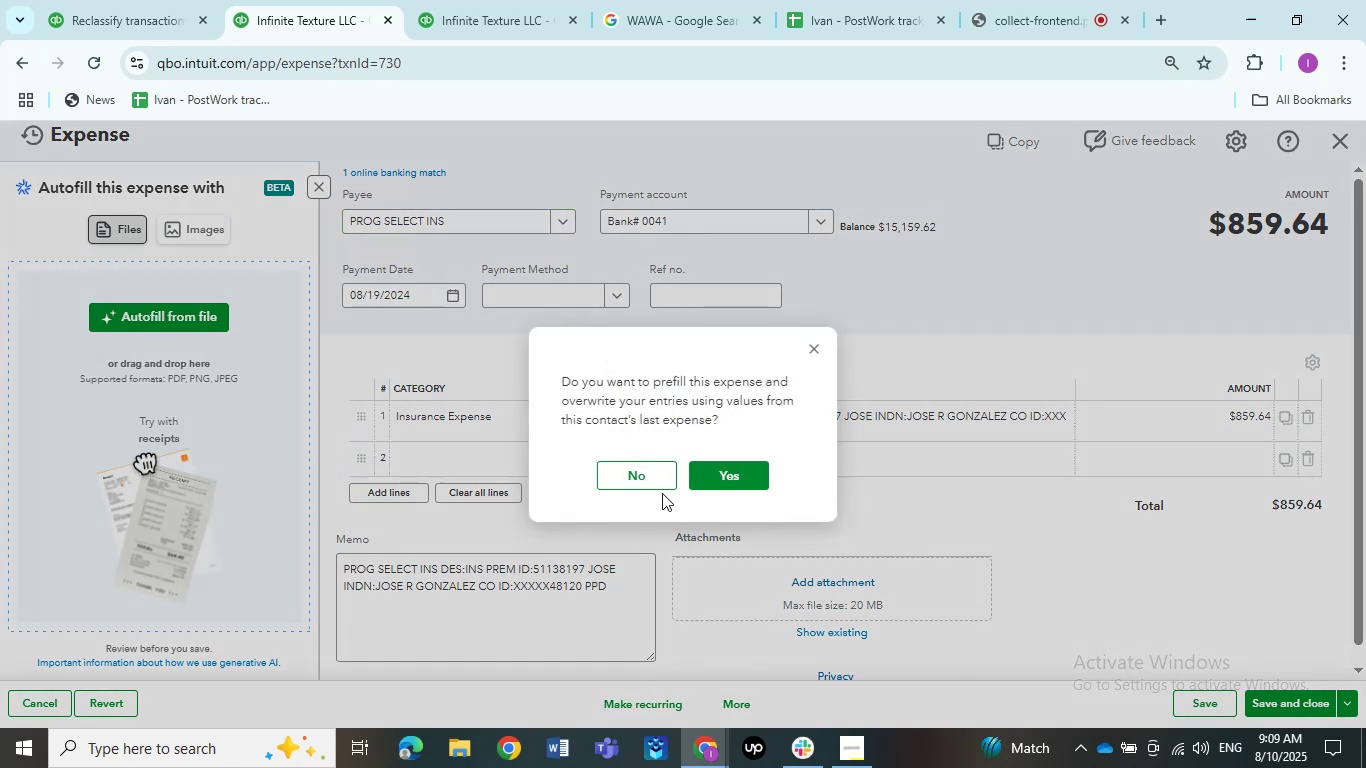 
left_click([624, 487])
 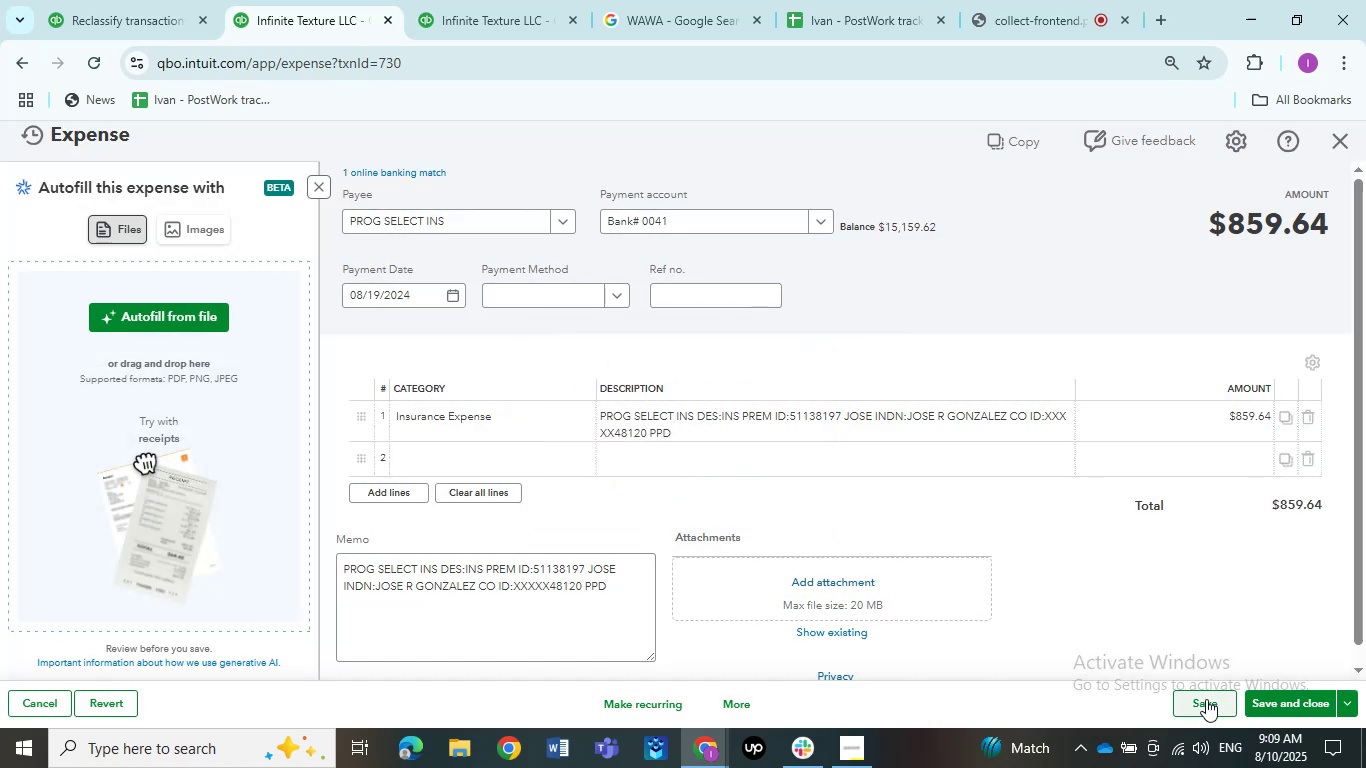 
left_click([1206, 699])
 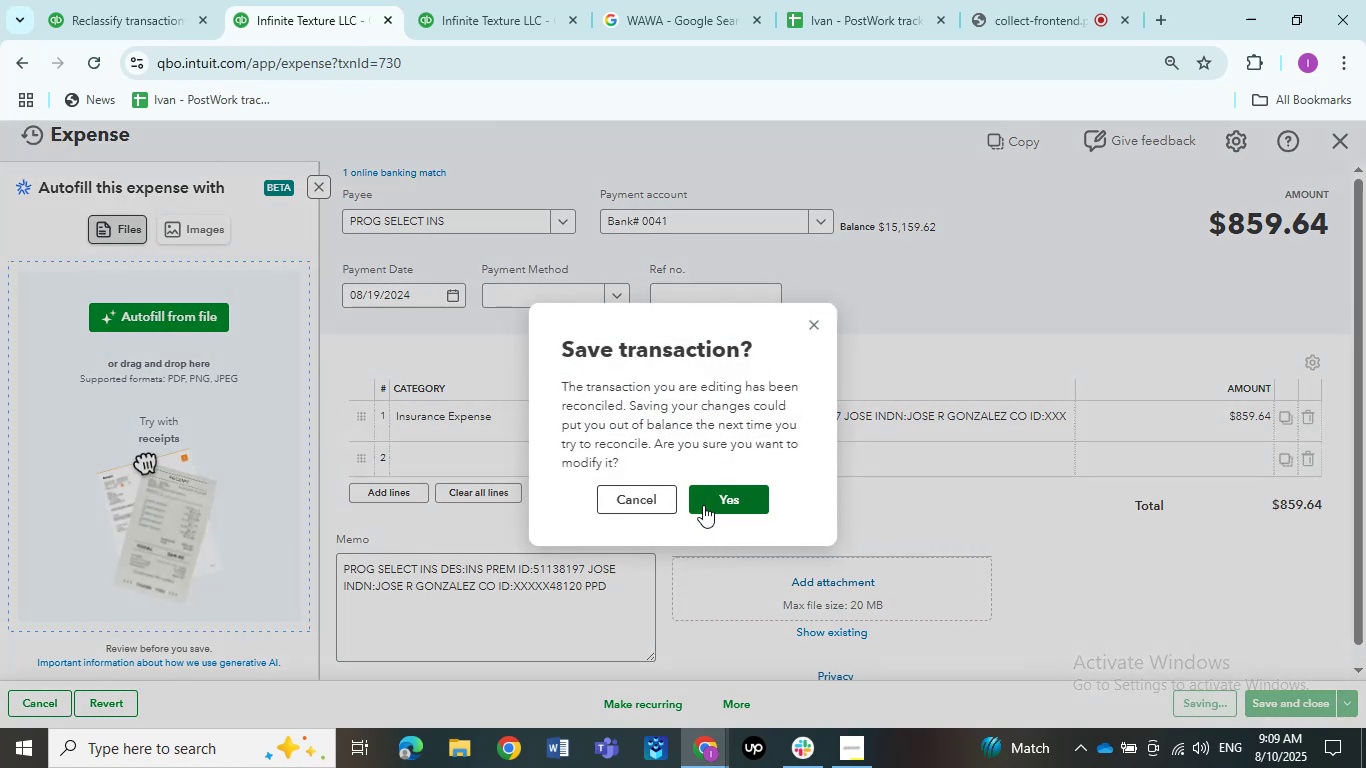 
left_click([703, 505])
 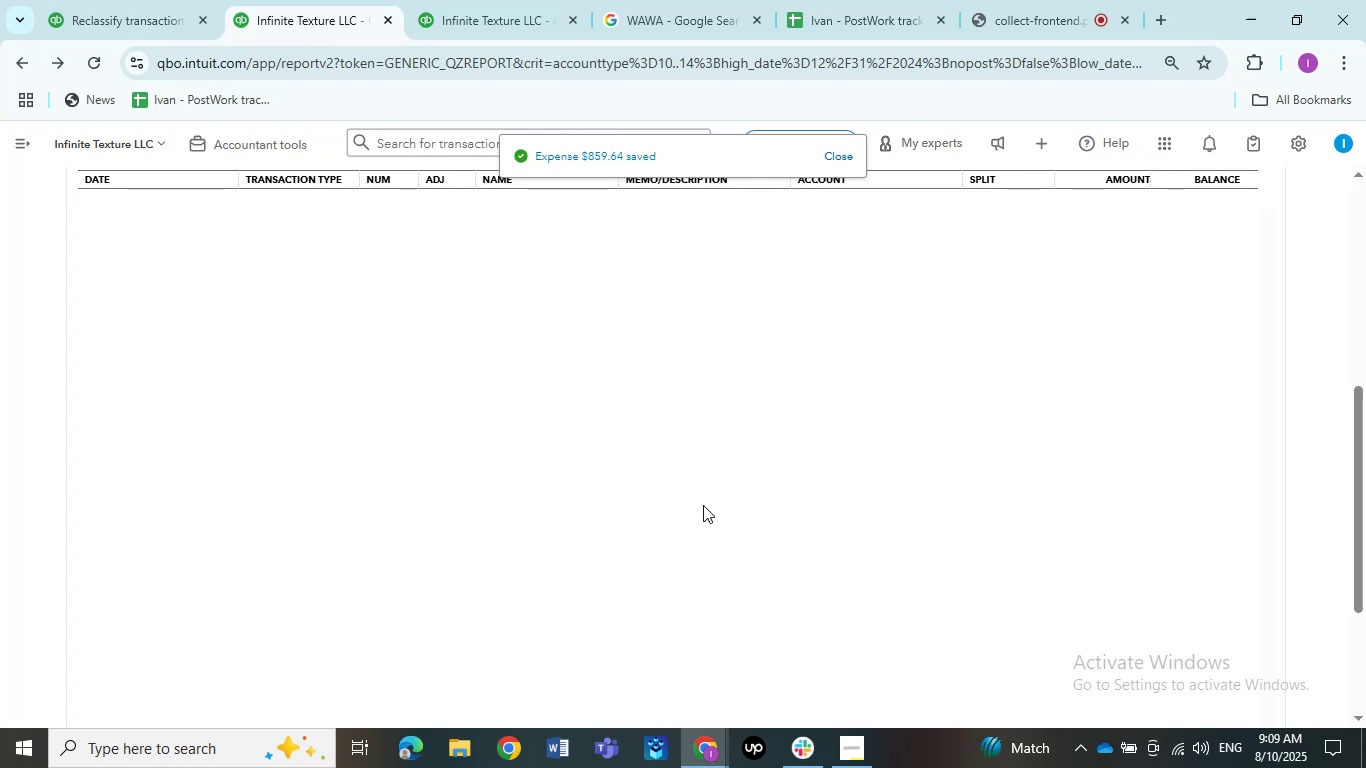 
wait(10.13)
 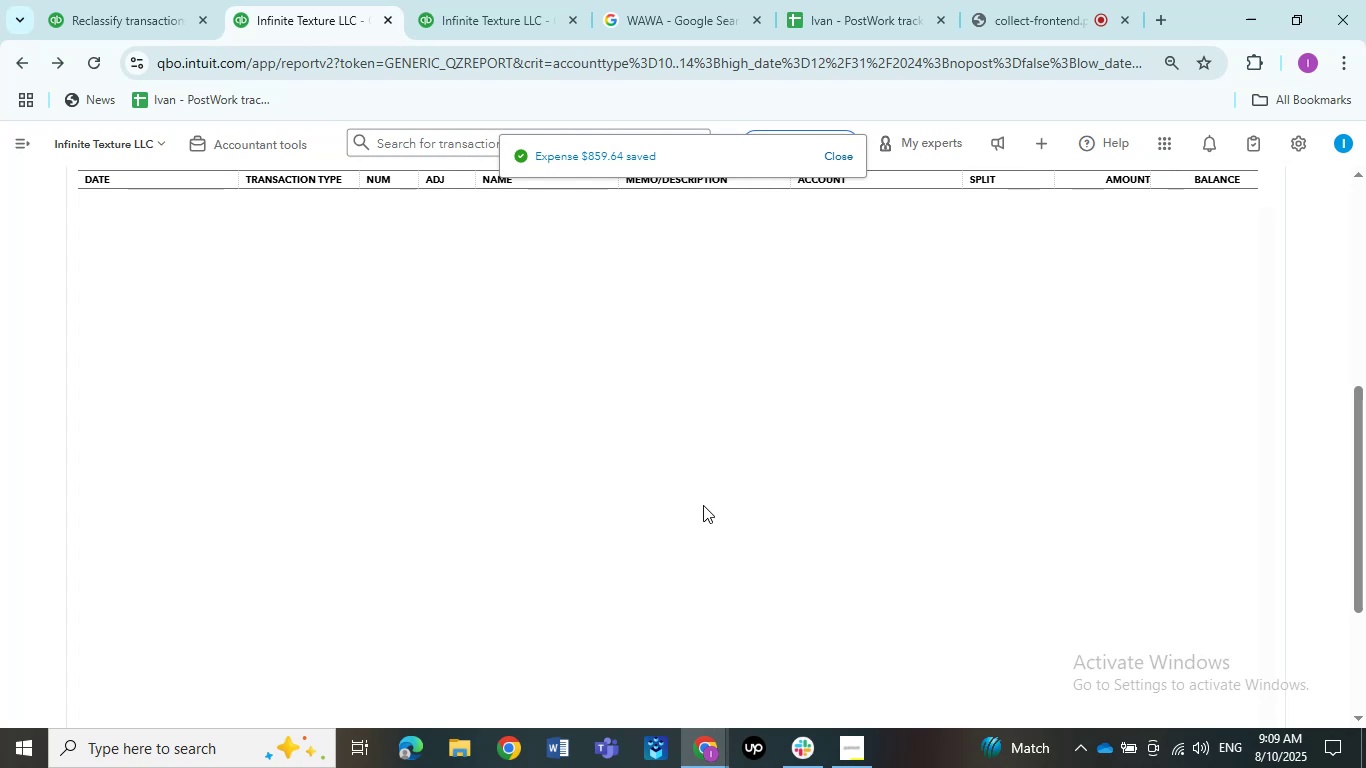 
left_click([717, 505])
 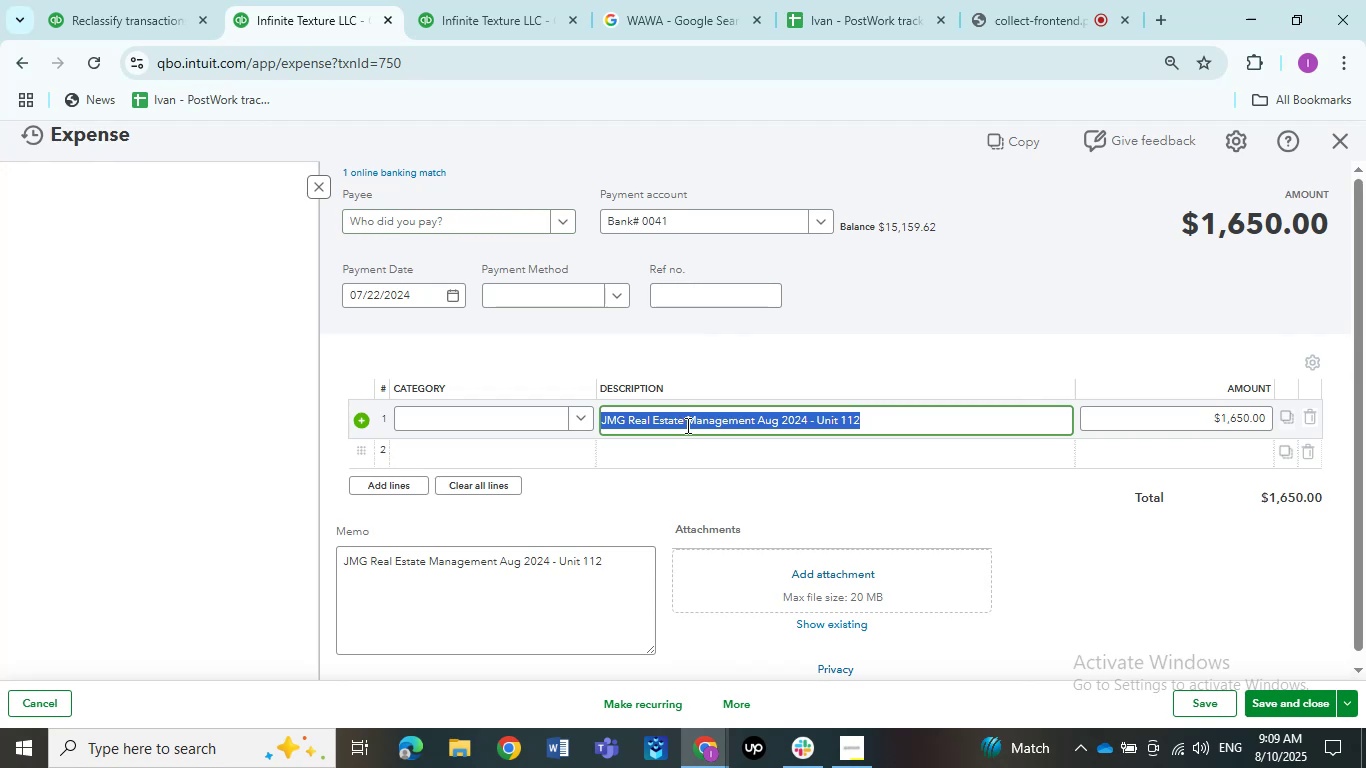 
wait(5.05)
 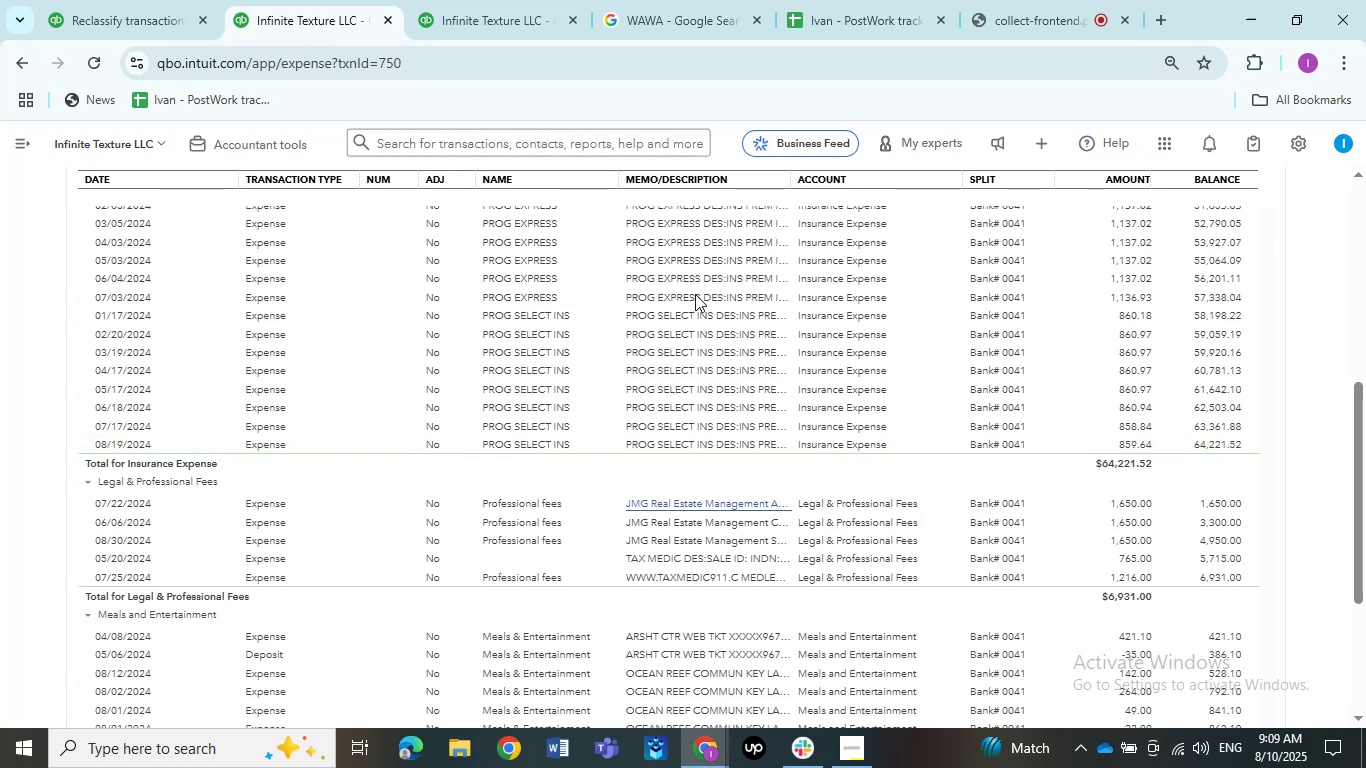 
double_click([684, 421])
 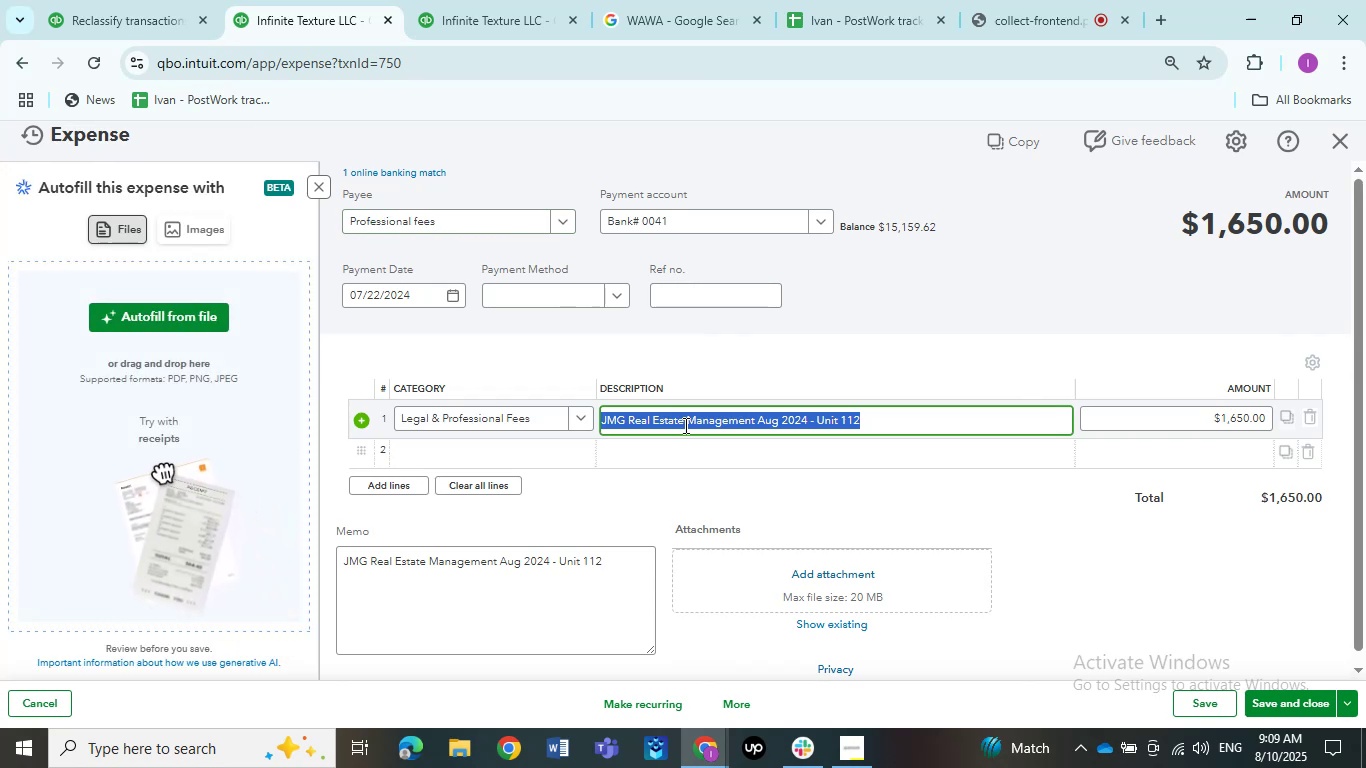 
left_click([684, 424])
 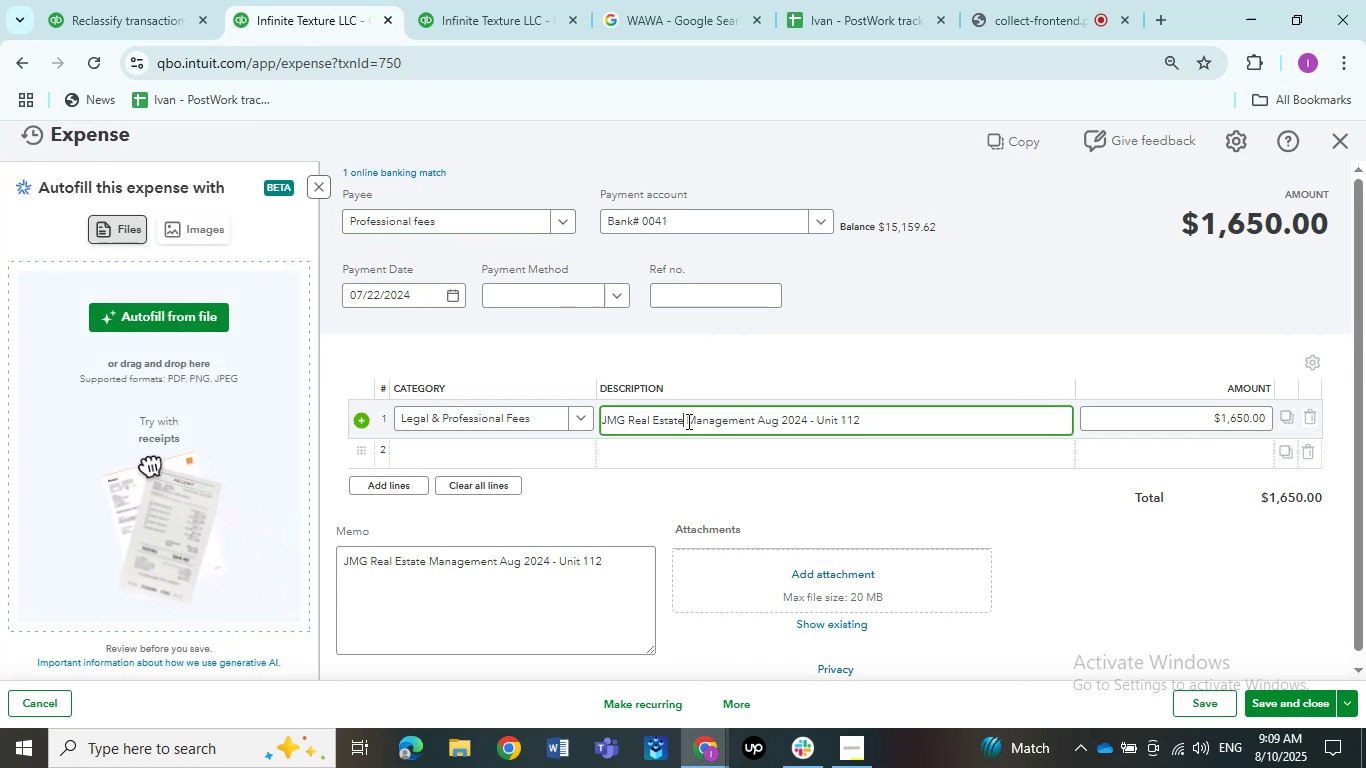 
left_click_drag(start_coordinate=[687, 420], to_coordinate=[568, 417])
 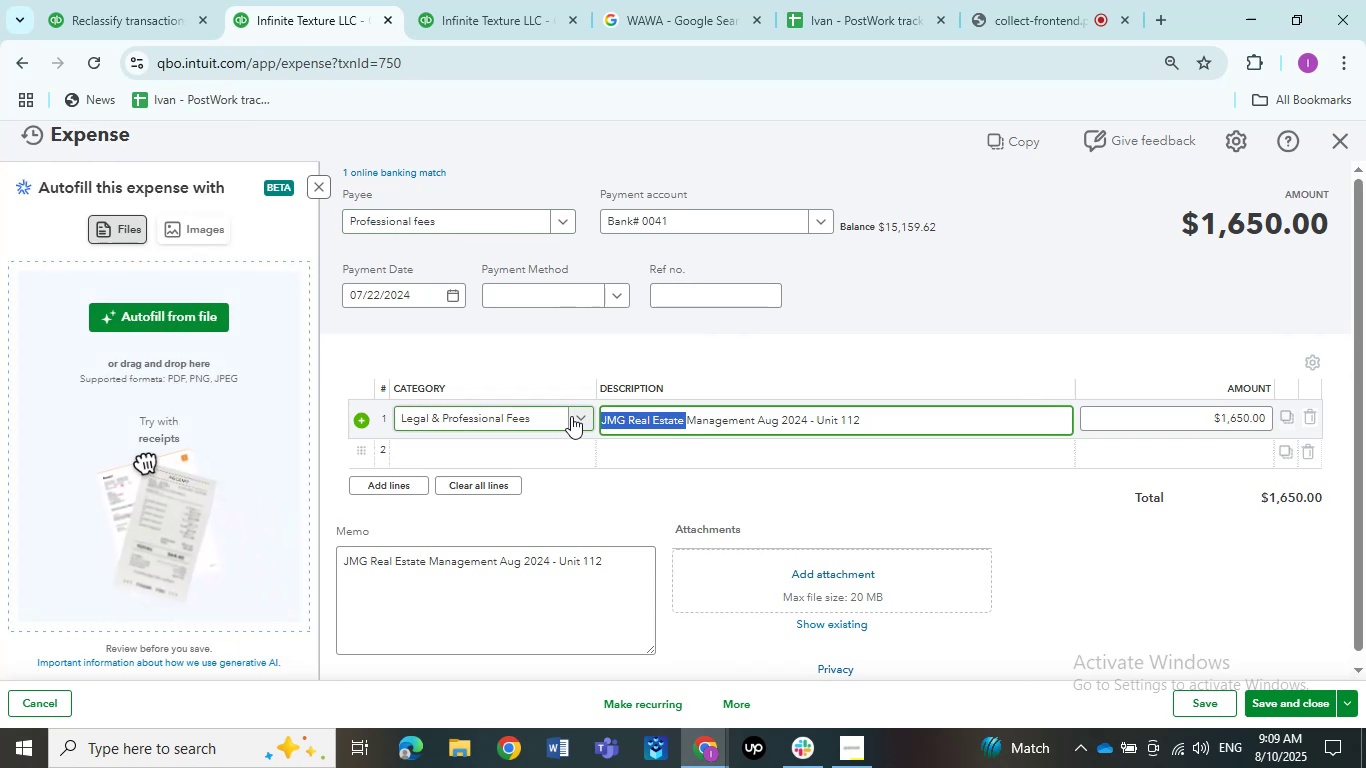 
key(Control+C)
 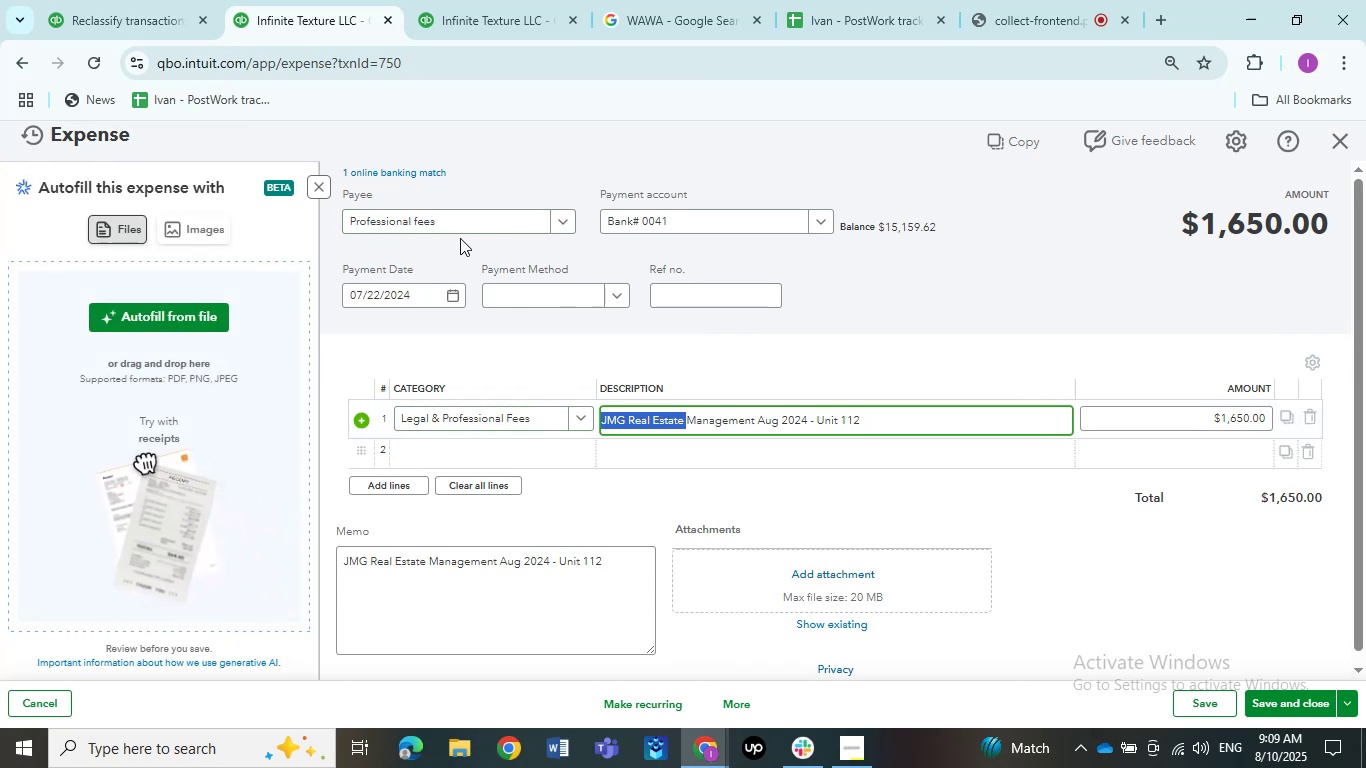 
left_click([458, 231])
 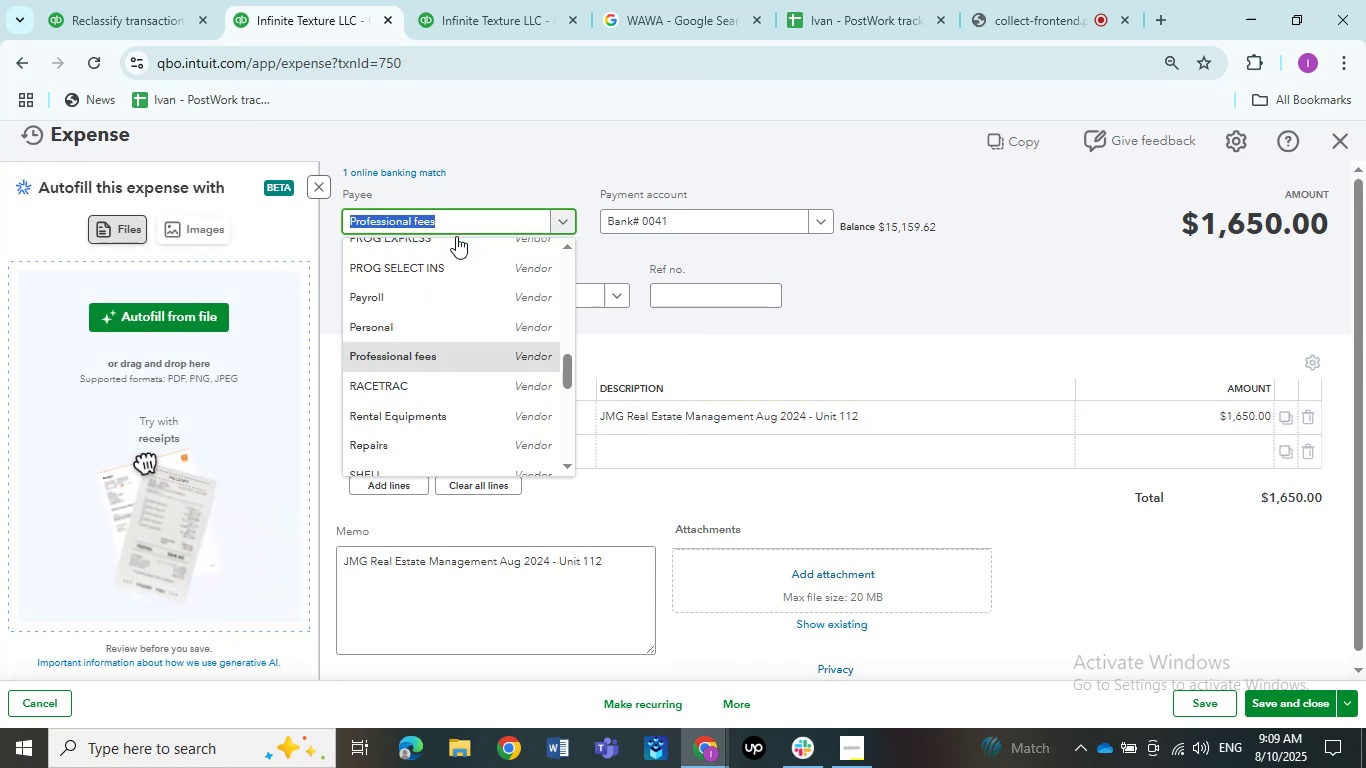 
scroll: coordinate [459, 289], scroll_direction: up, amount: 8.0
 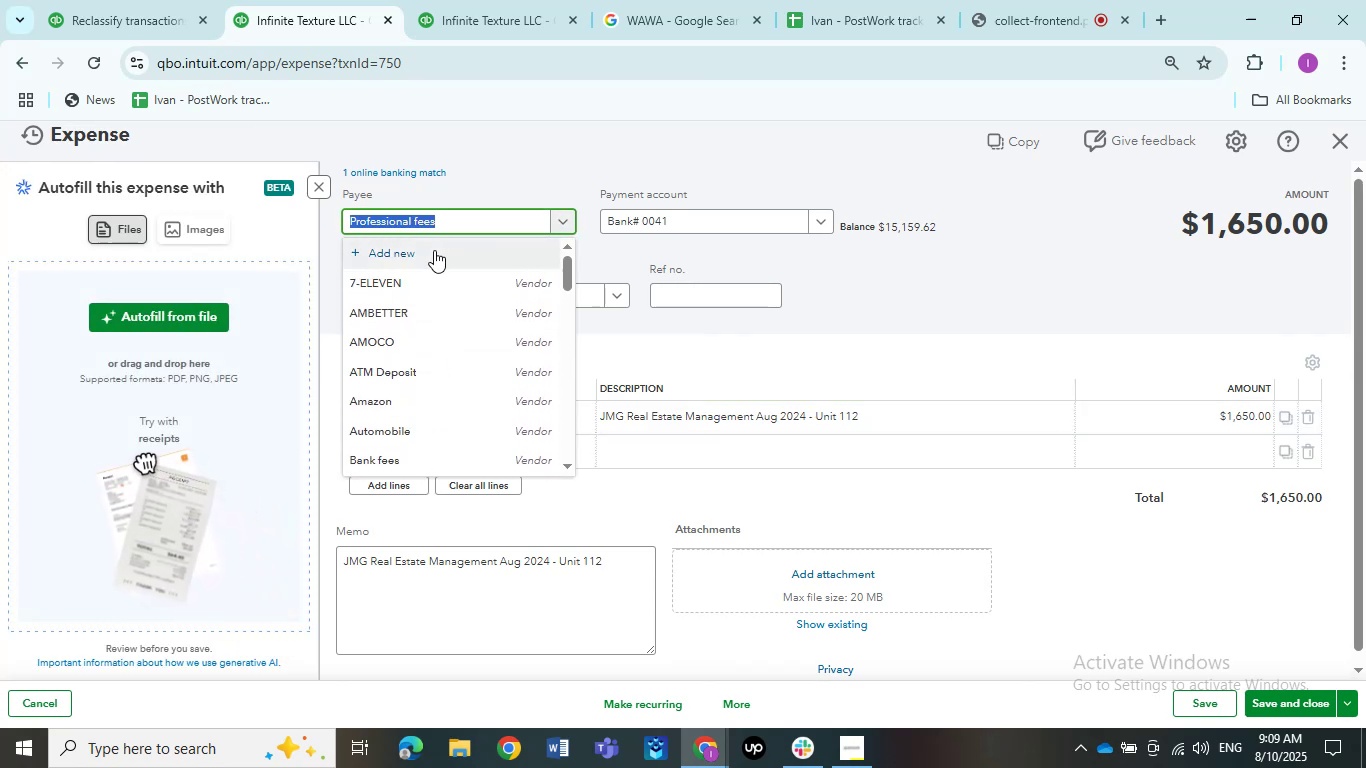 
left_click([431, 250])
 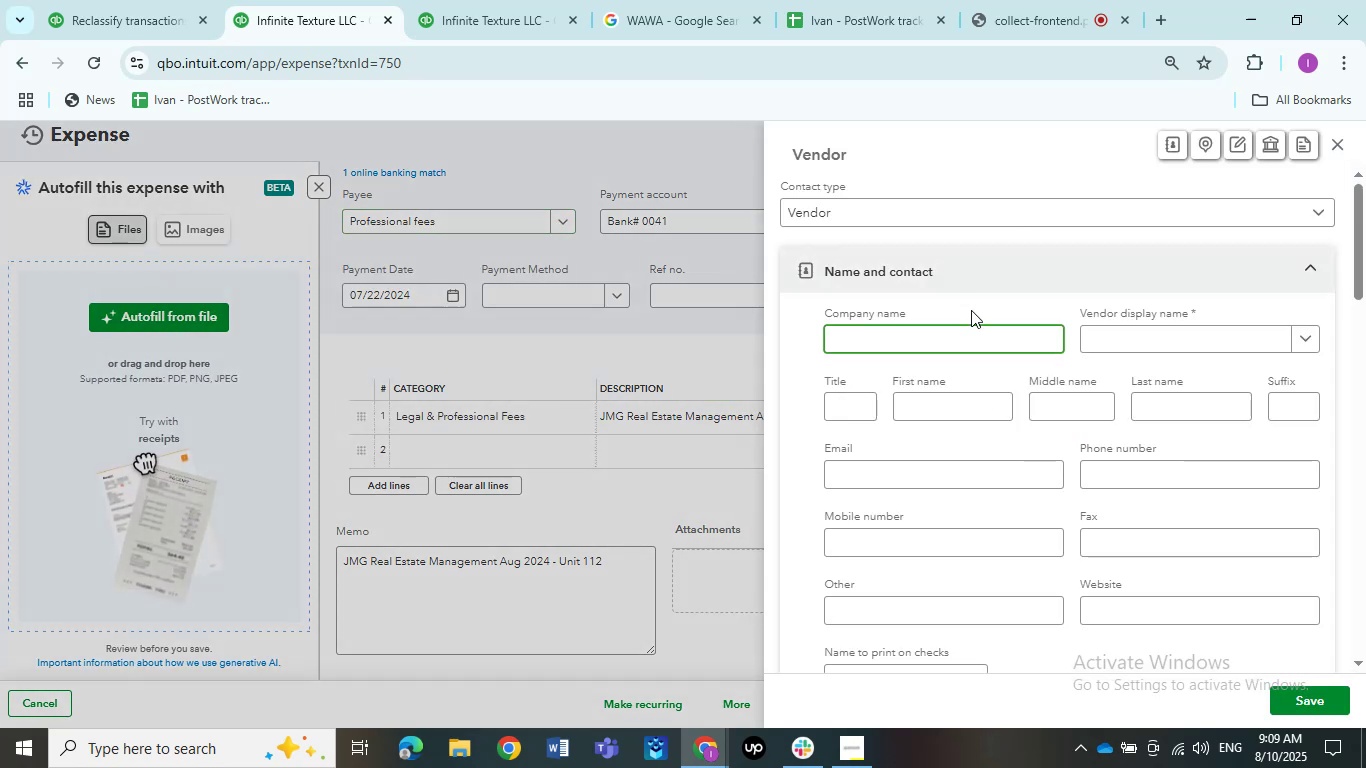 
key(Tab)
 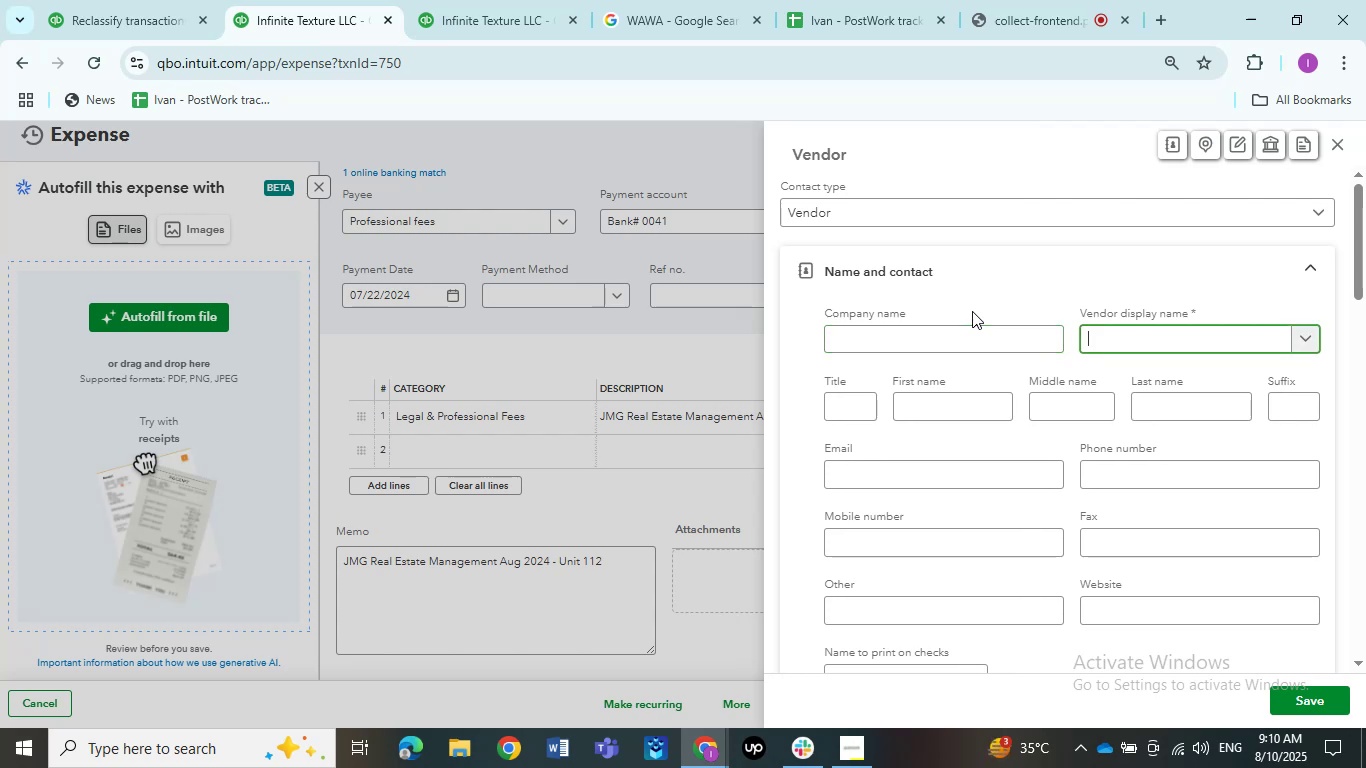 
key(Control+V)
 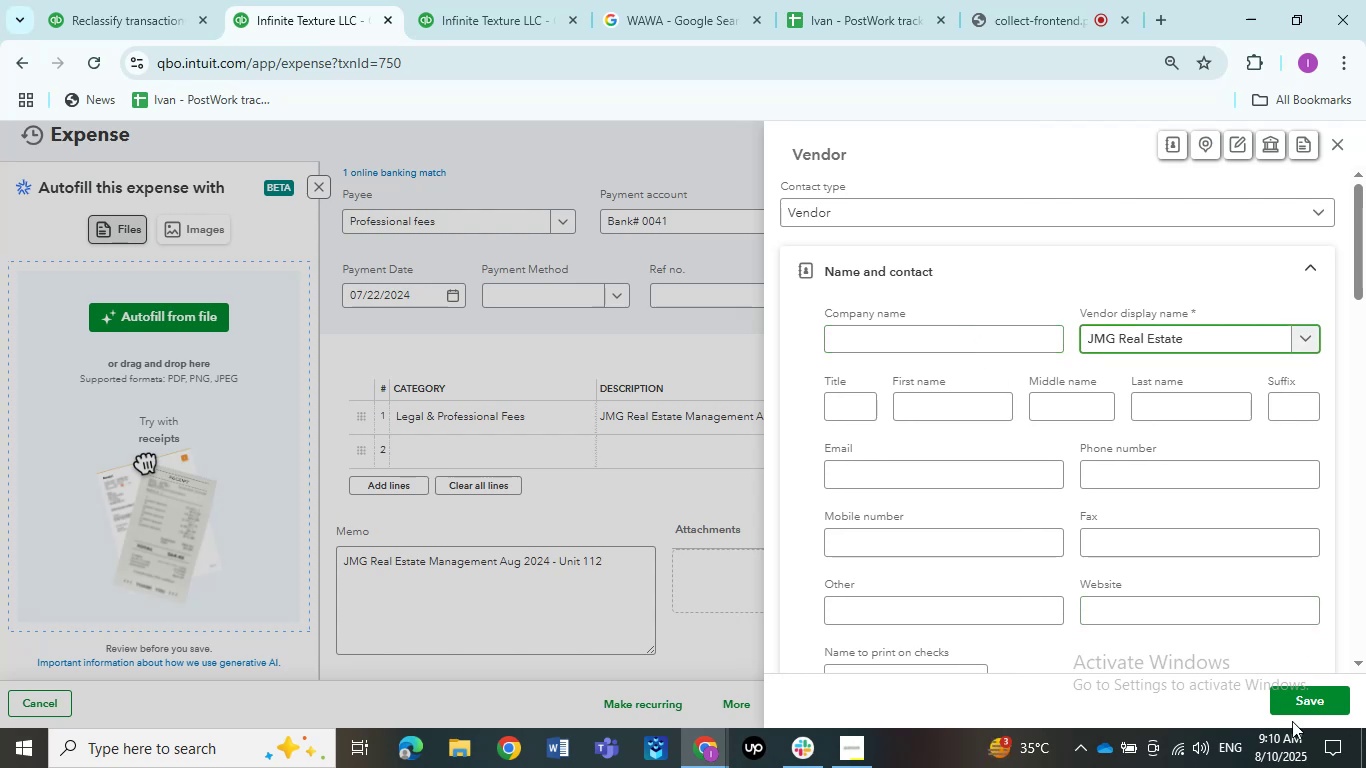 
left_click([1290, 707])
 